 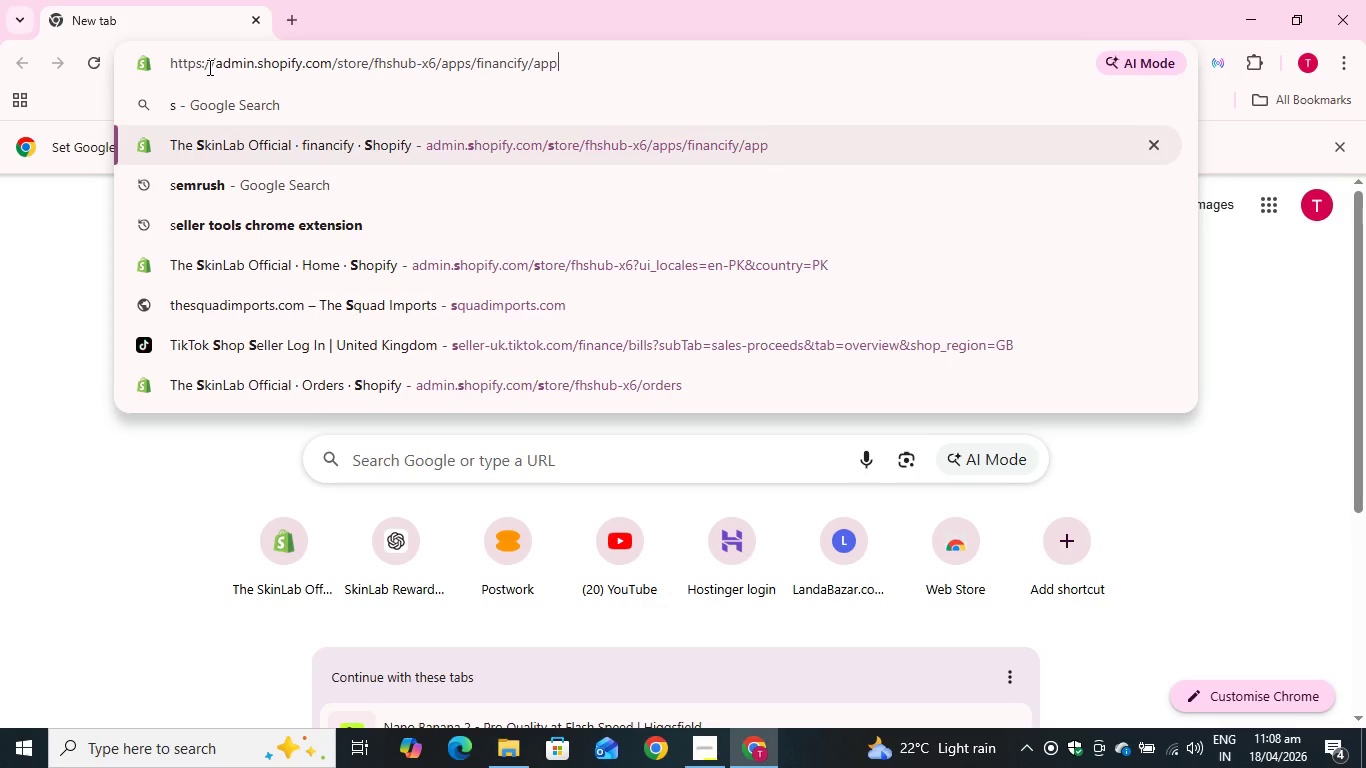 
key(Enter)
 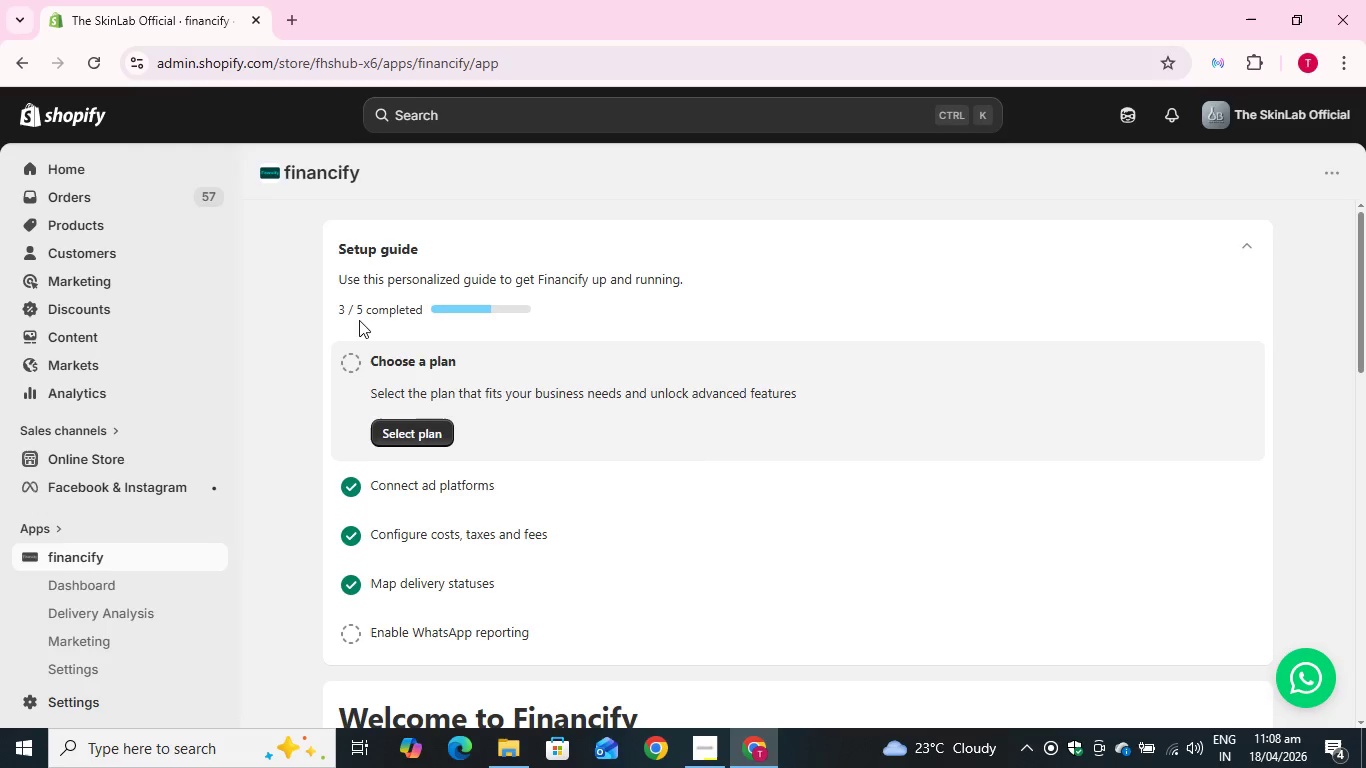 
wait(24.09)
 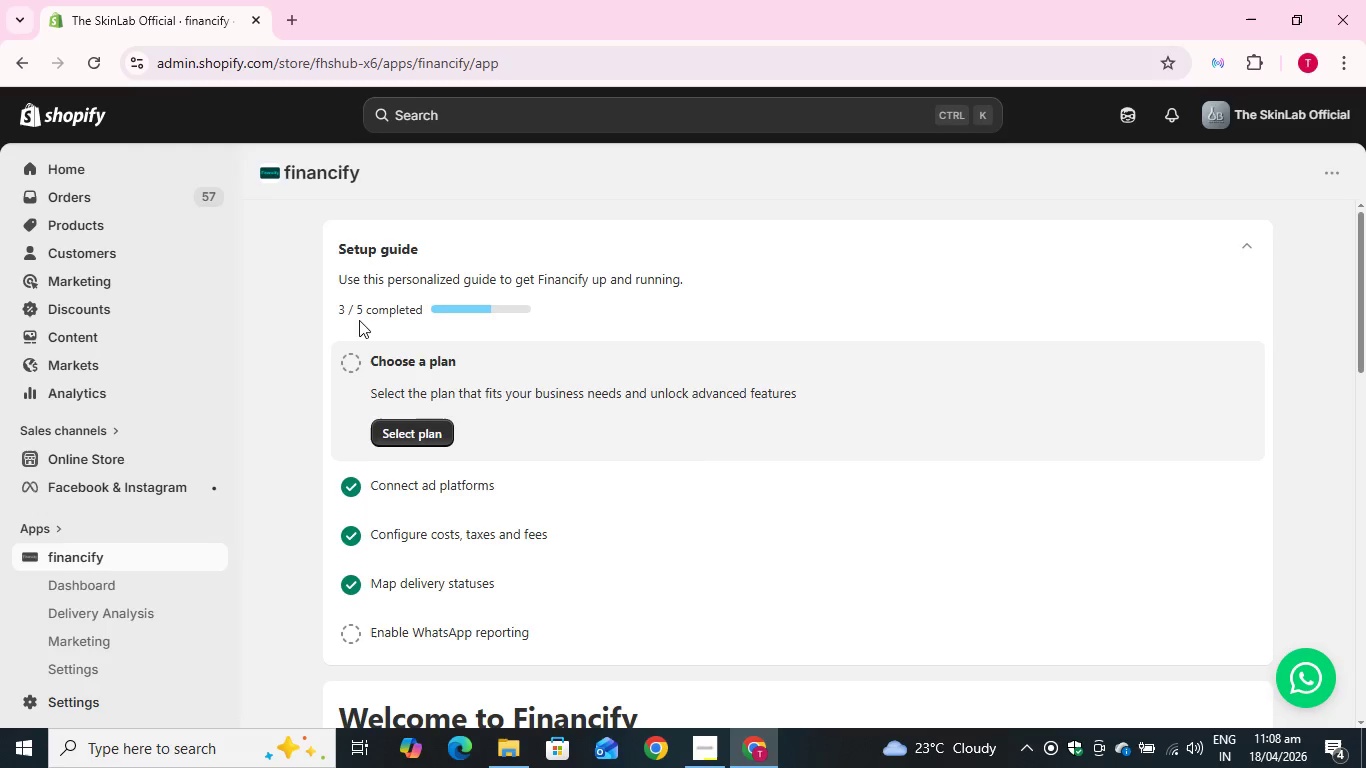 
scroll: coordinate [74, 641], scroll_direction: down, amount: 2.0
 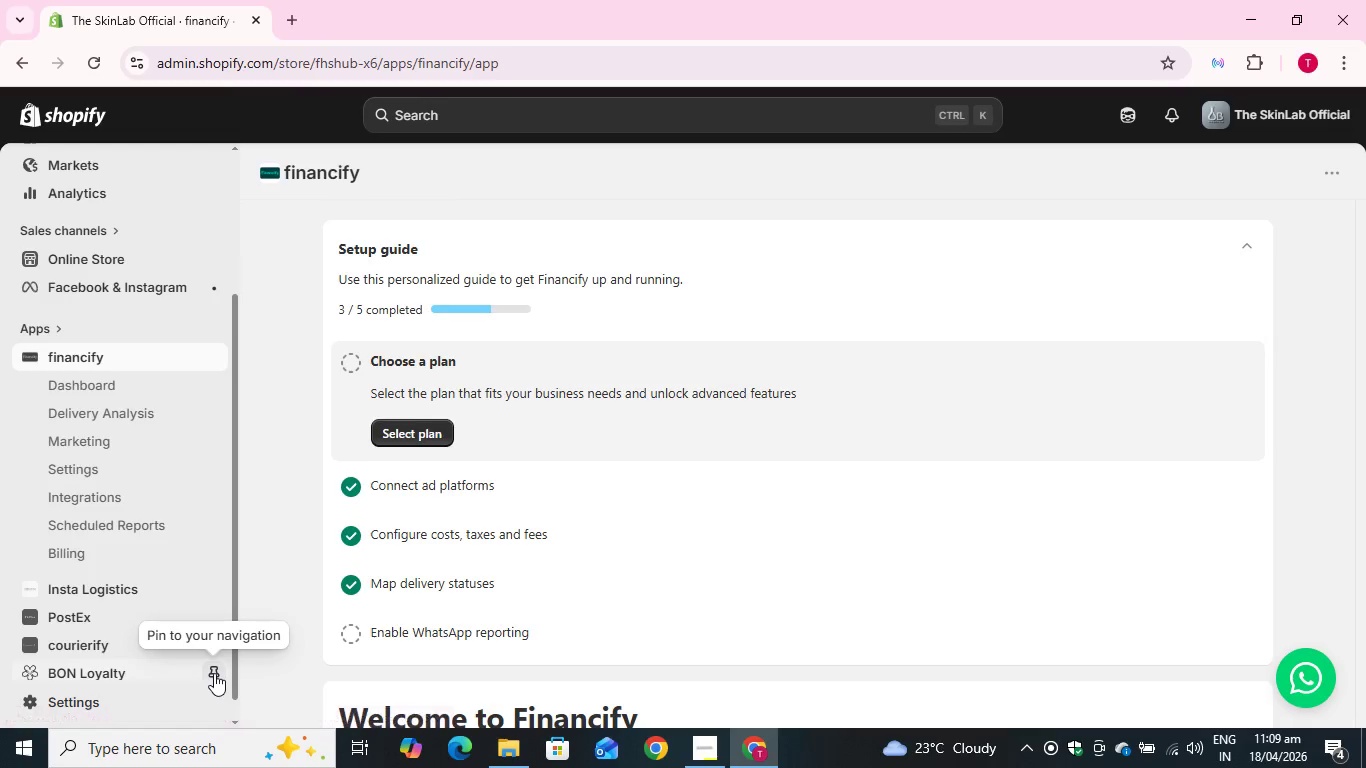 
left_click([119, 667])
 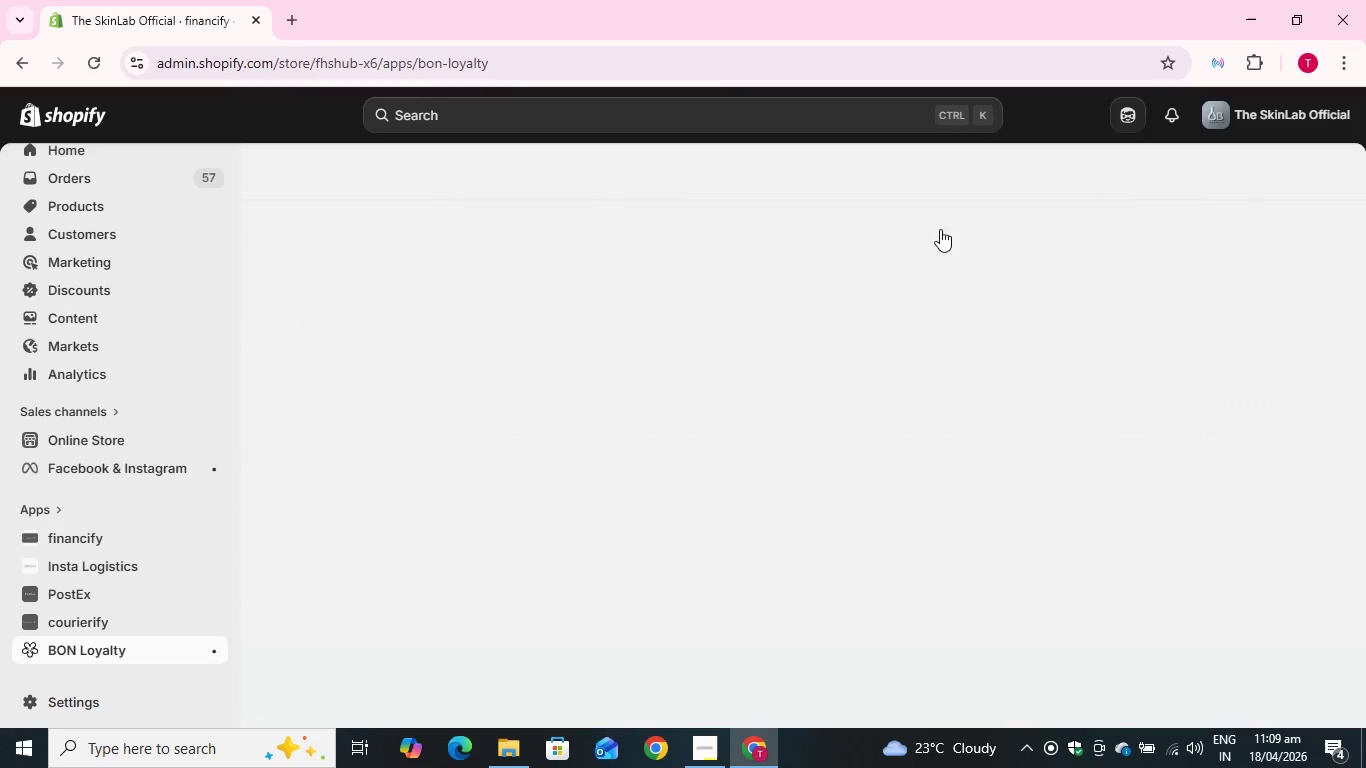 
wait(8.2)
 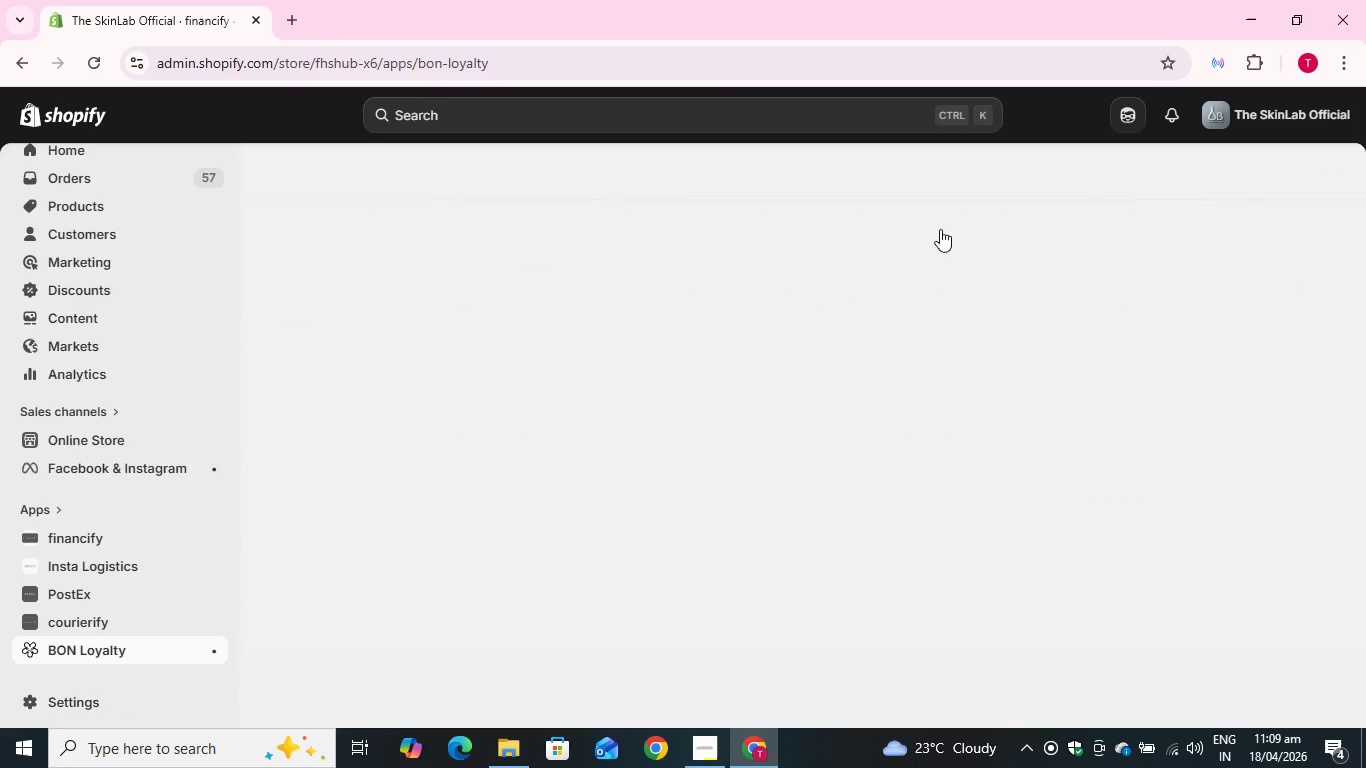 
right_click([107, 497])
 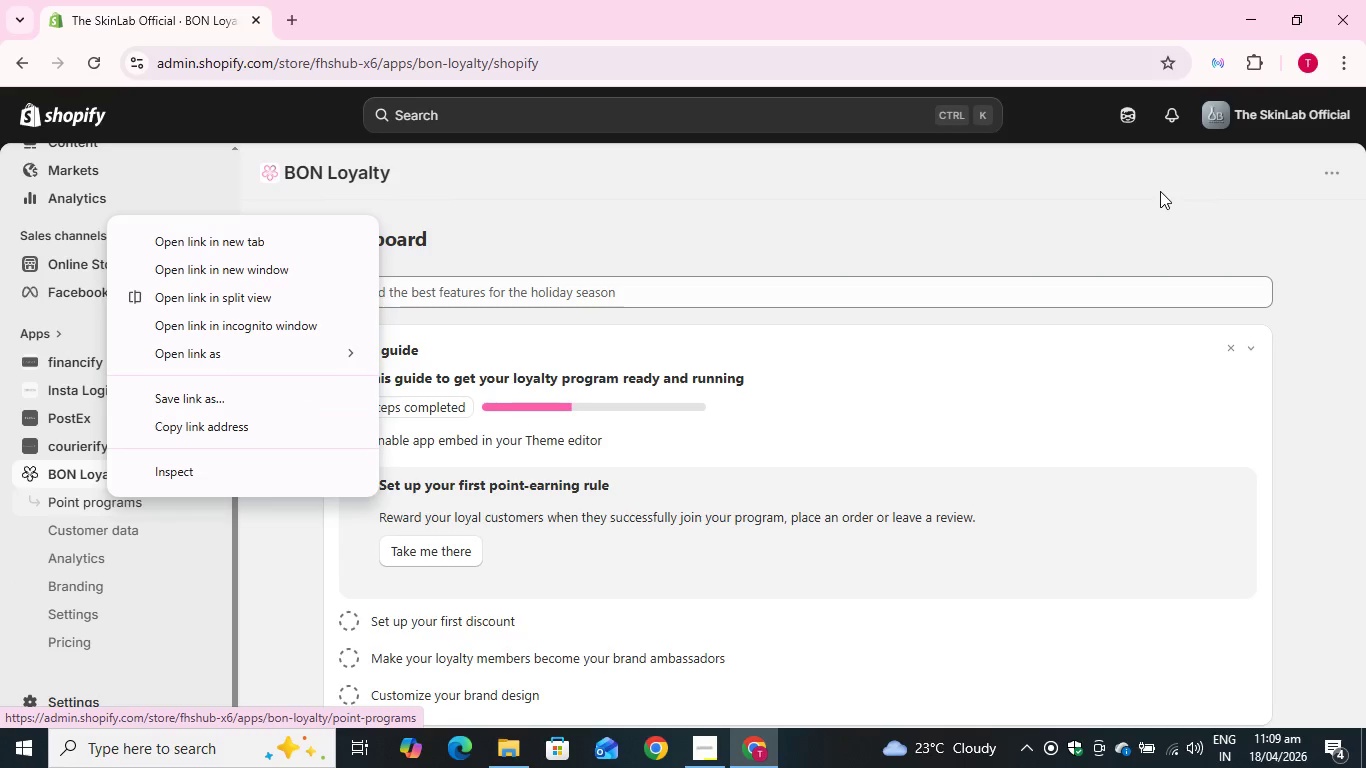 
left_click([1322, 166])
 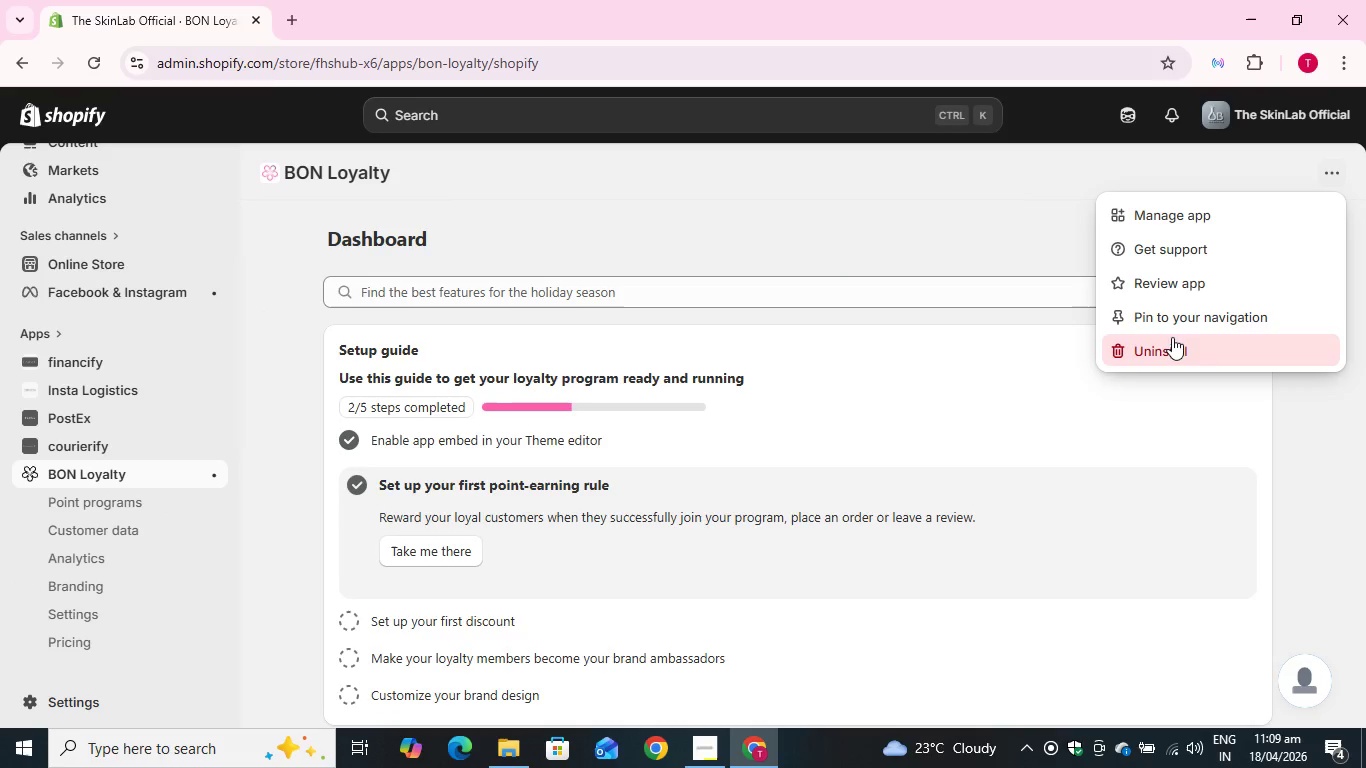 
left_click([1167, 351])
 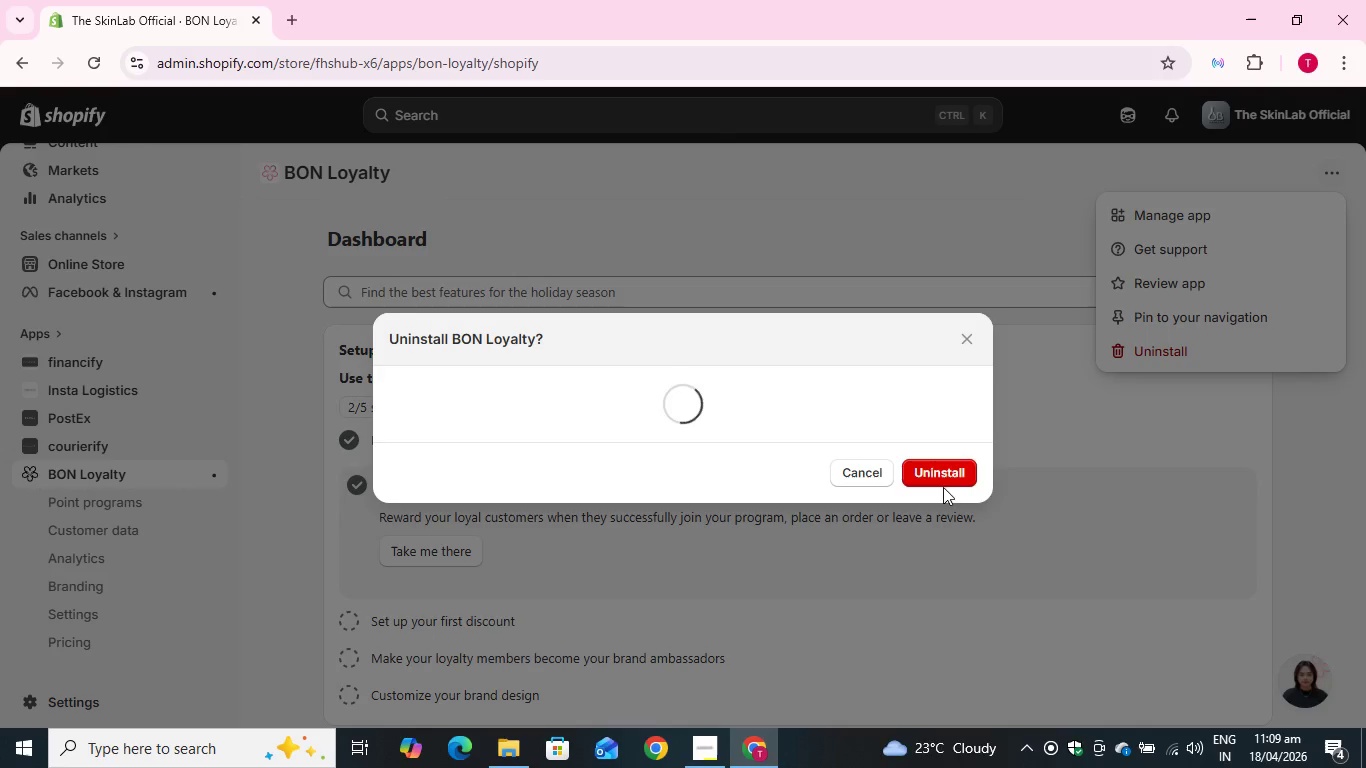 
left_click([943, 469])
 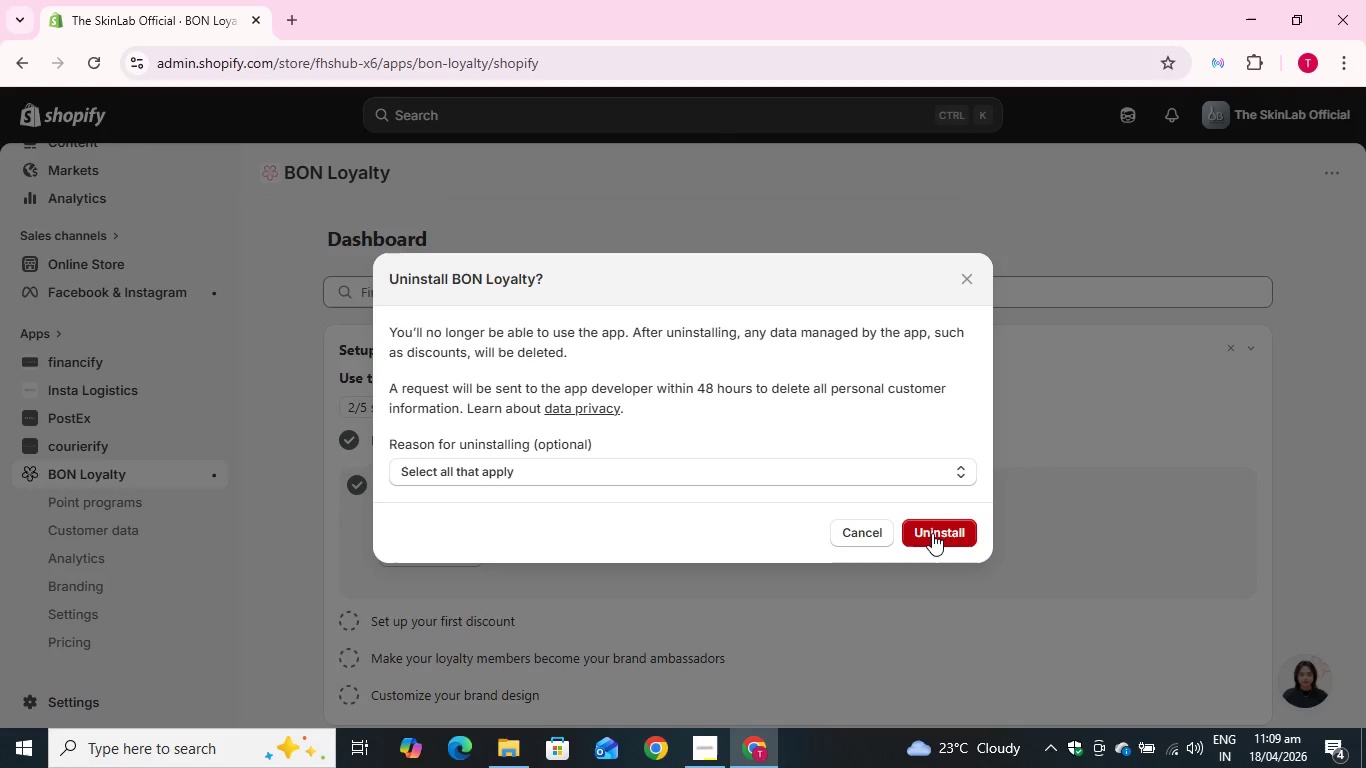 
left_click([932, 533])
 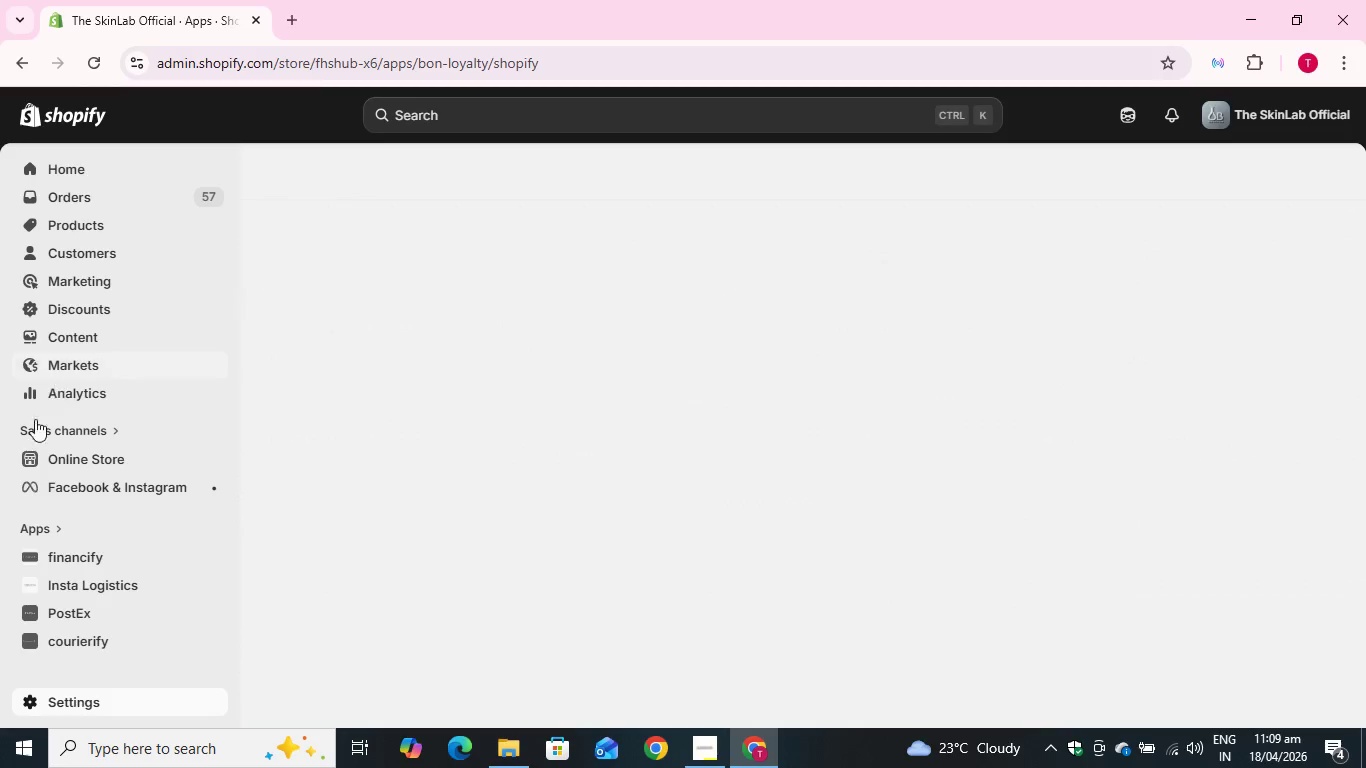 
left_click([52, 530])
 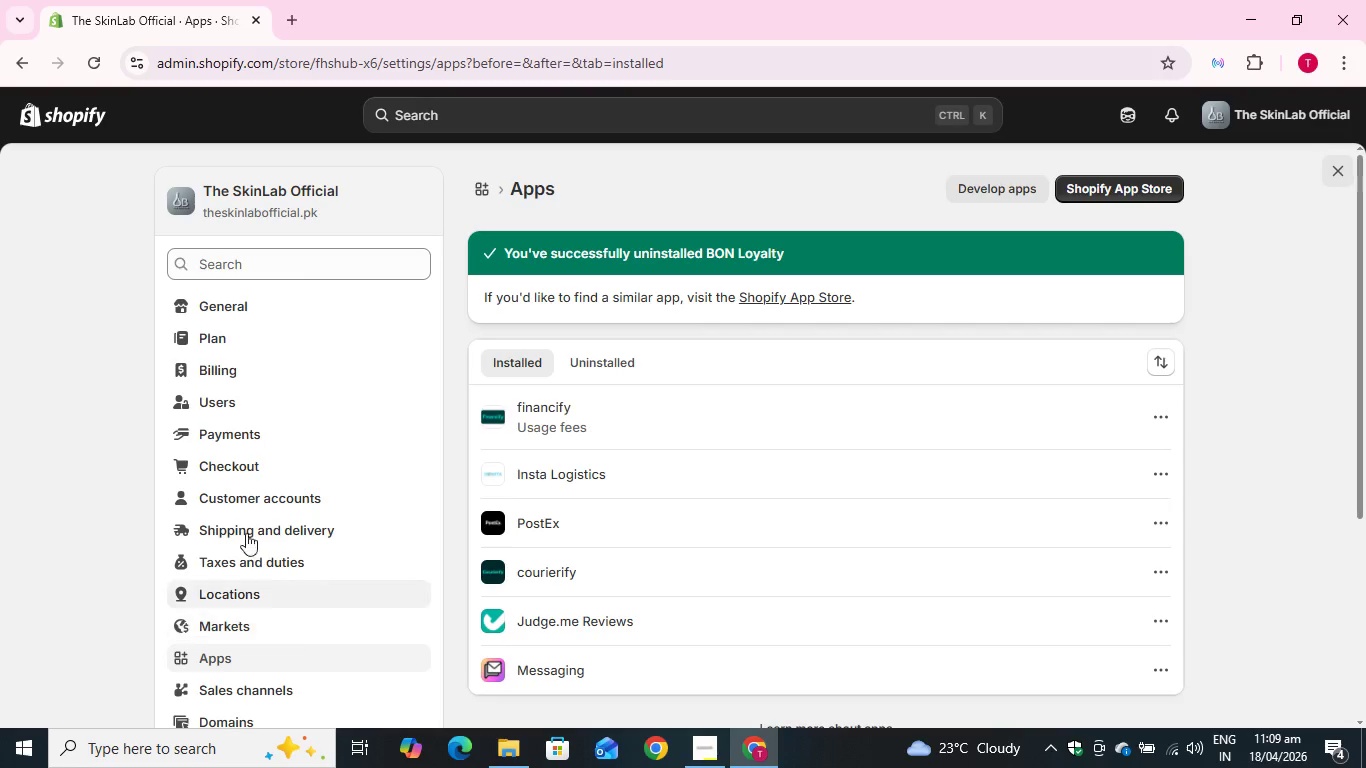 
wait(7.78)
 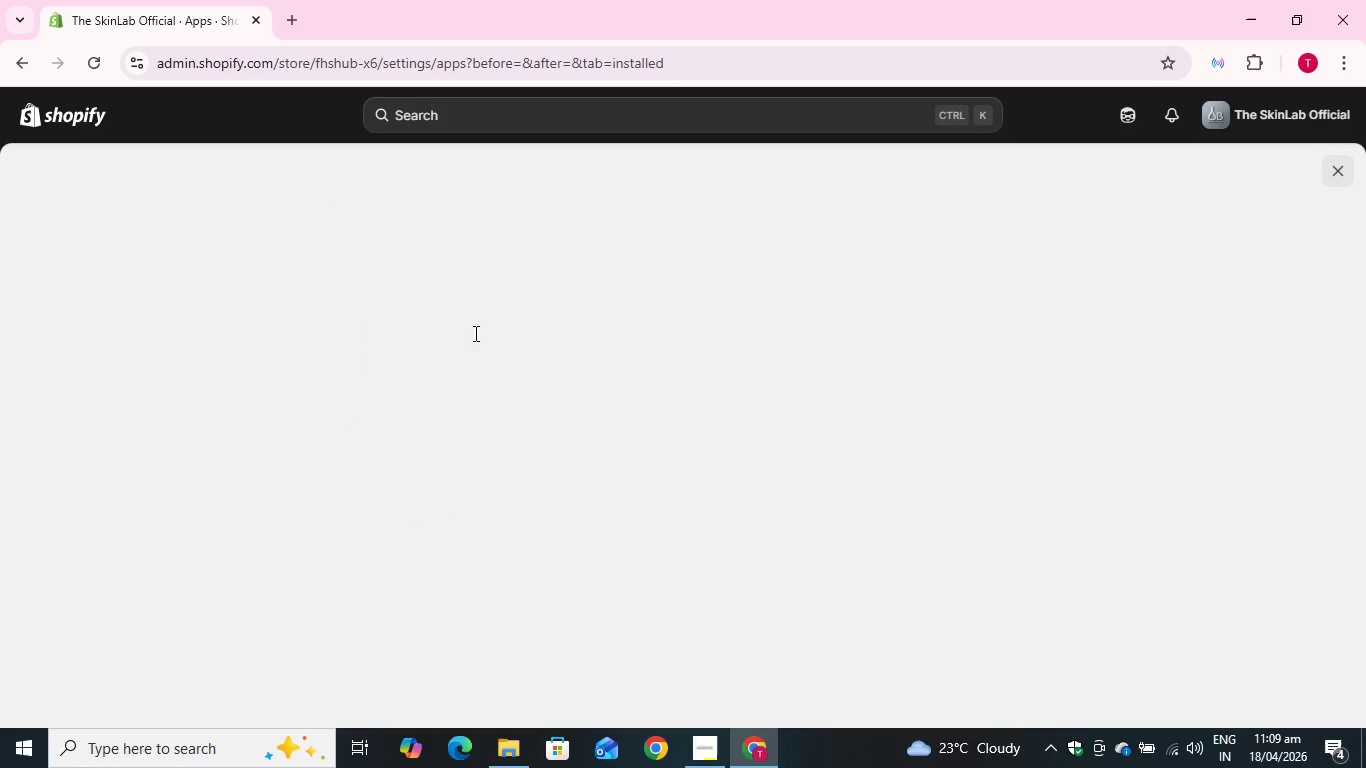 
scroll: coordinate [906, 431], scroll_direction: down, amount: 5.0
 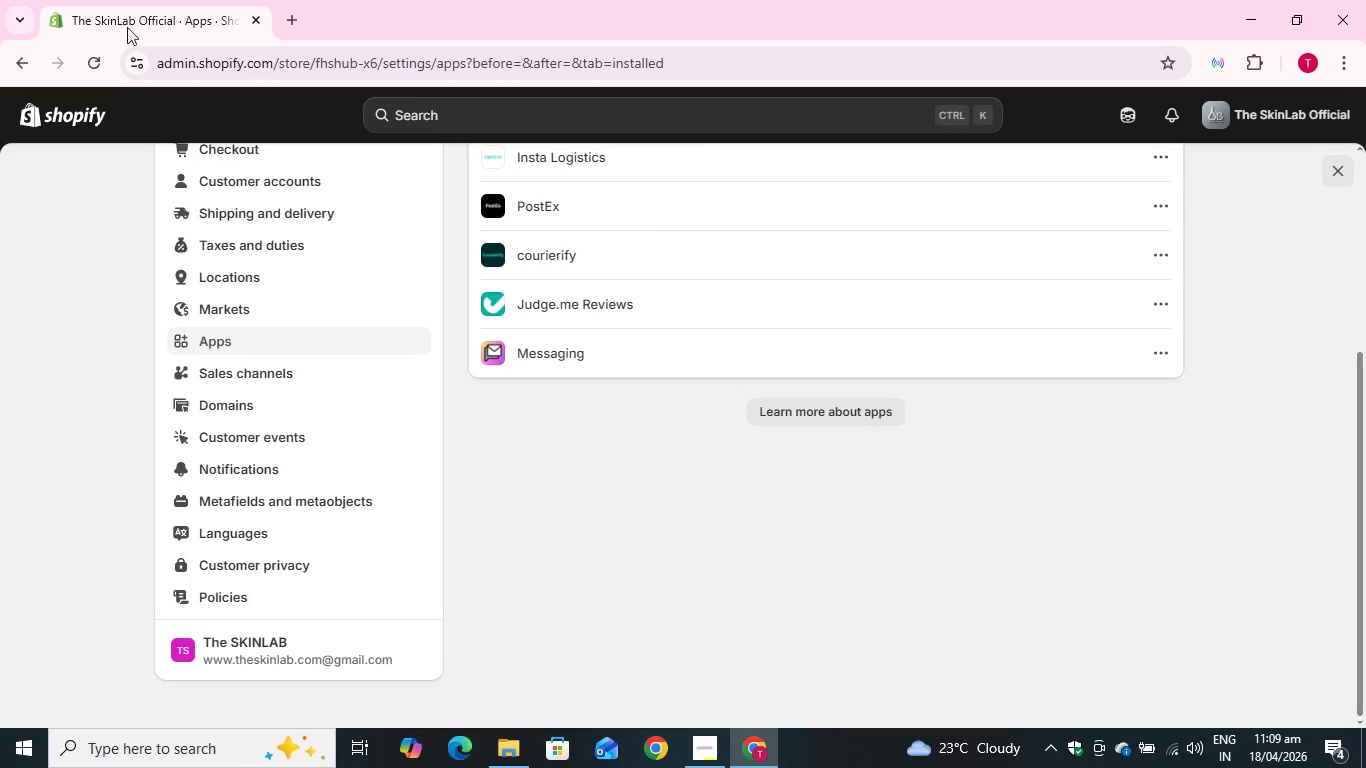 
scroll: coordinate [284, 229], scroll_direction: up, amount: 4.0
 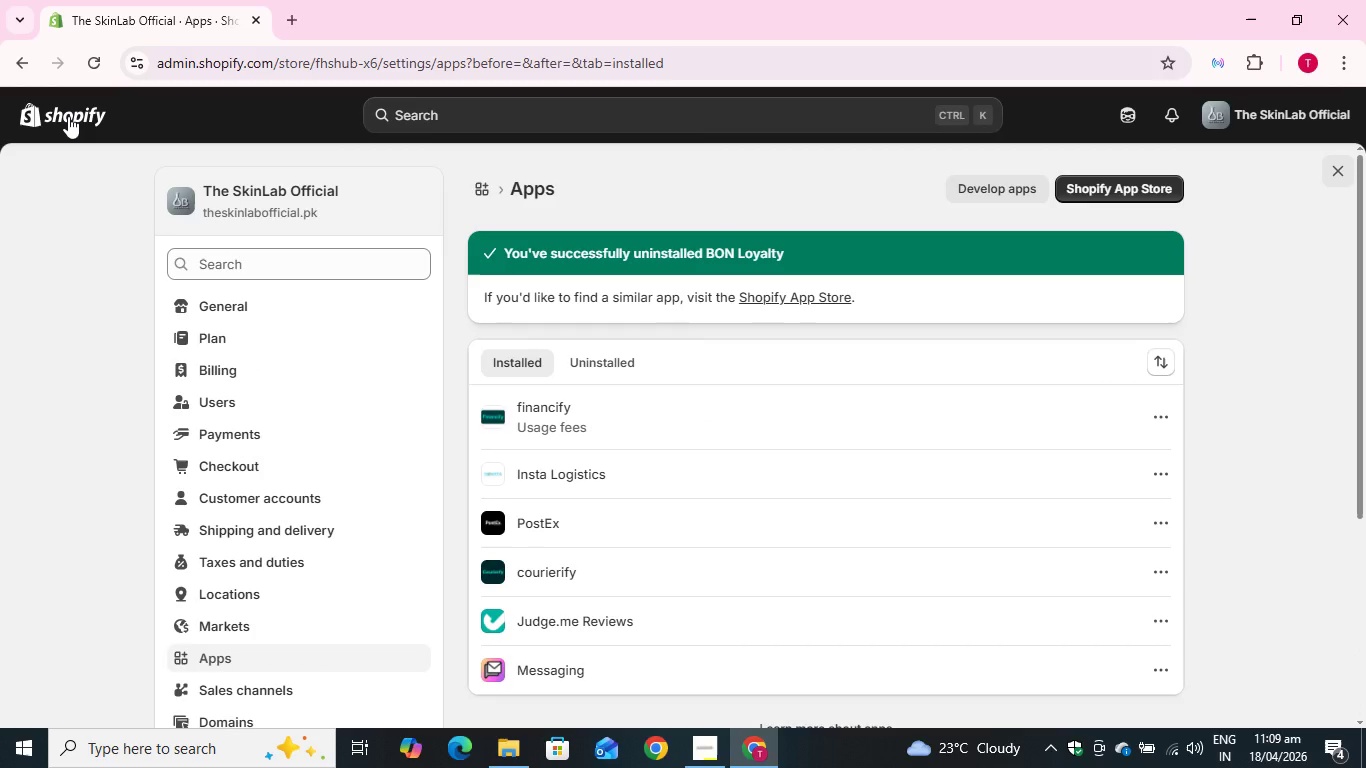 
left_click([68, 116])
 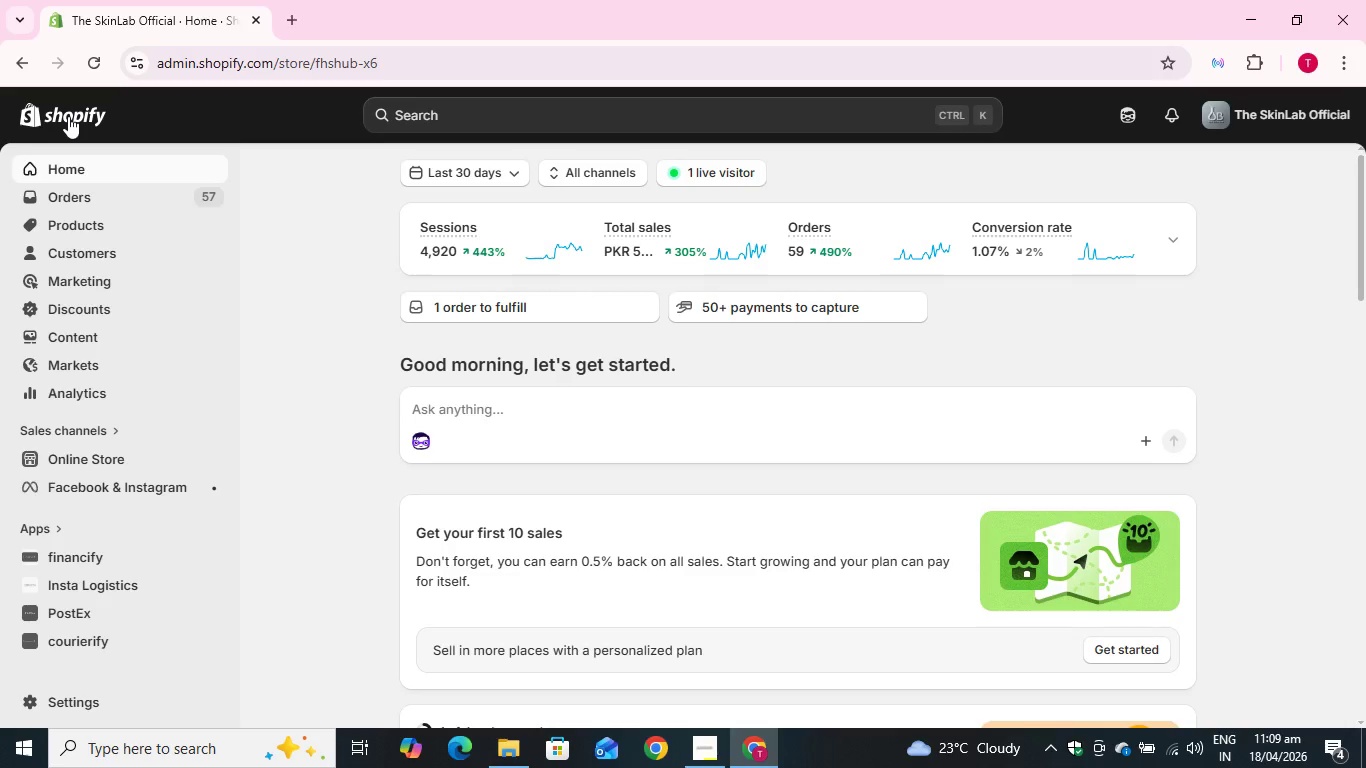 
wait(15.11)
 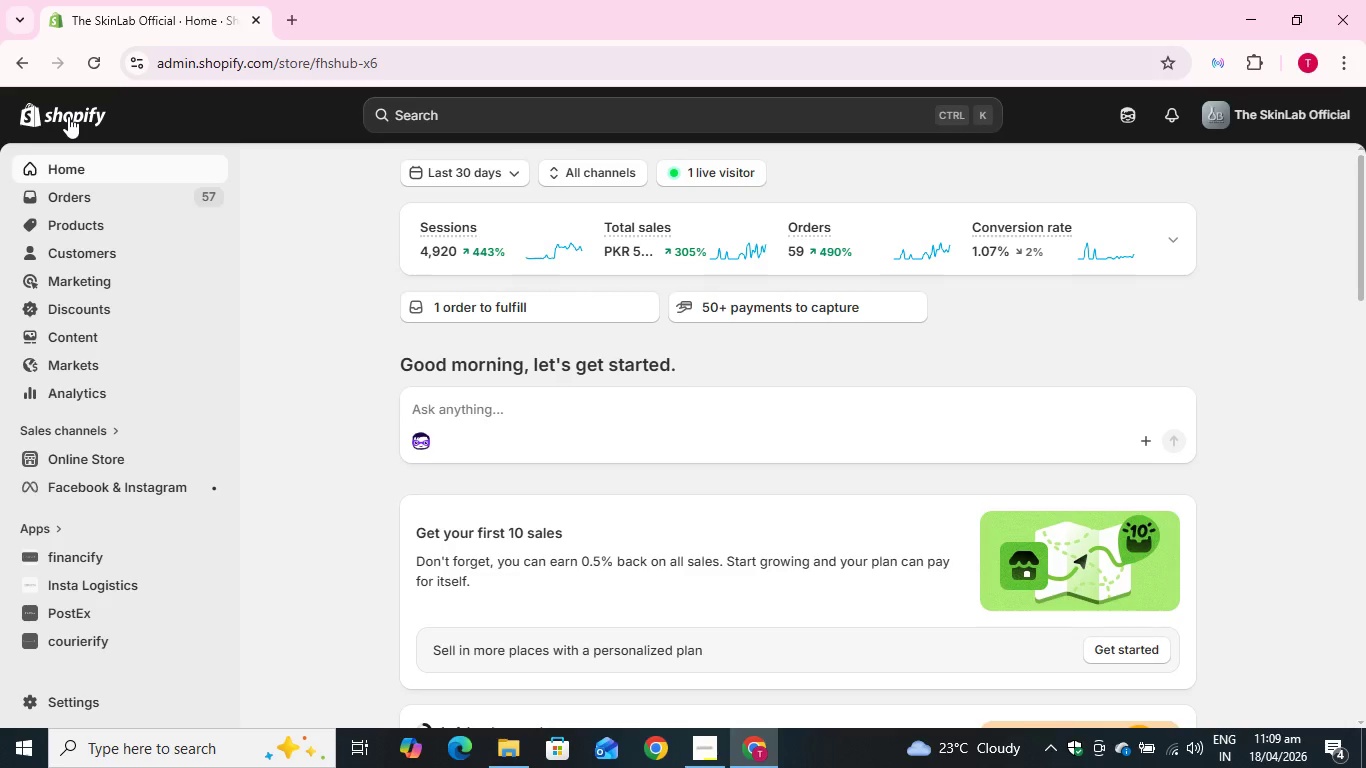 
left_click([48, 532])
 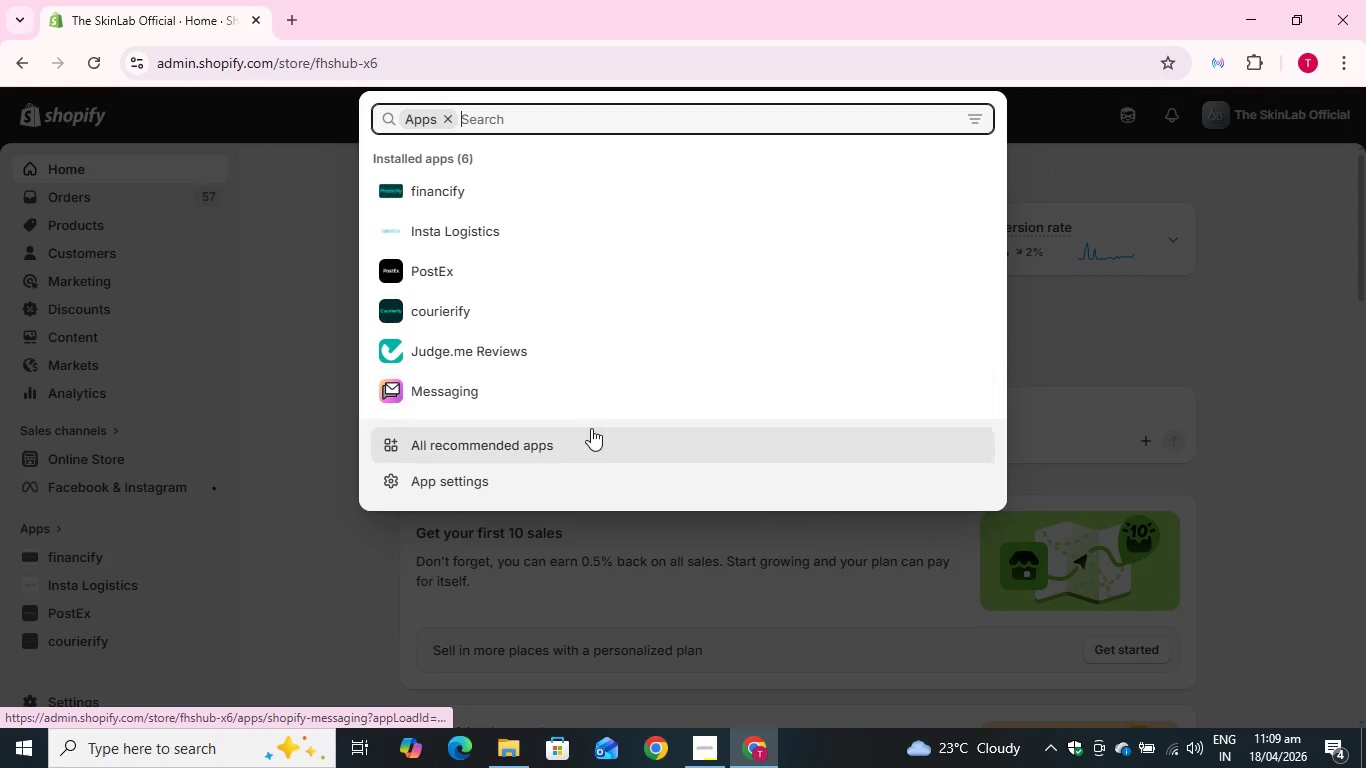 
left_click([520, 449])
 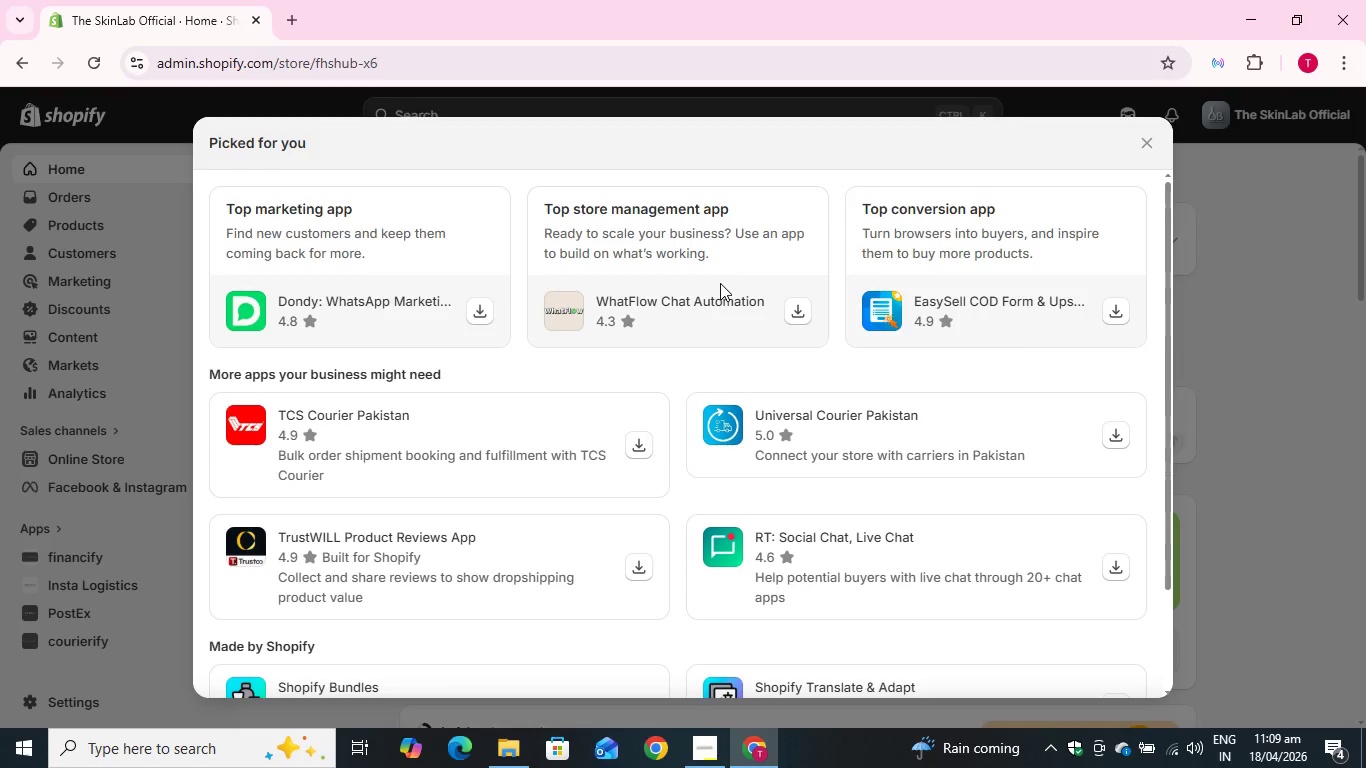 
scroll: coordinate [629, 452], scroll_direction: down, amount: 4.0
 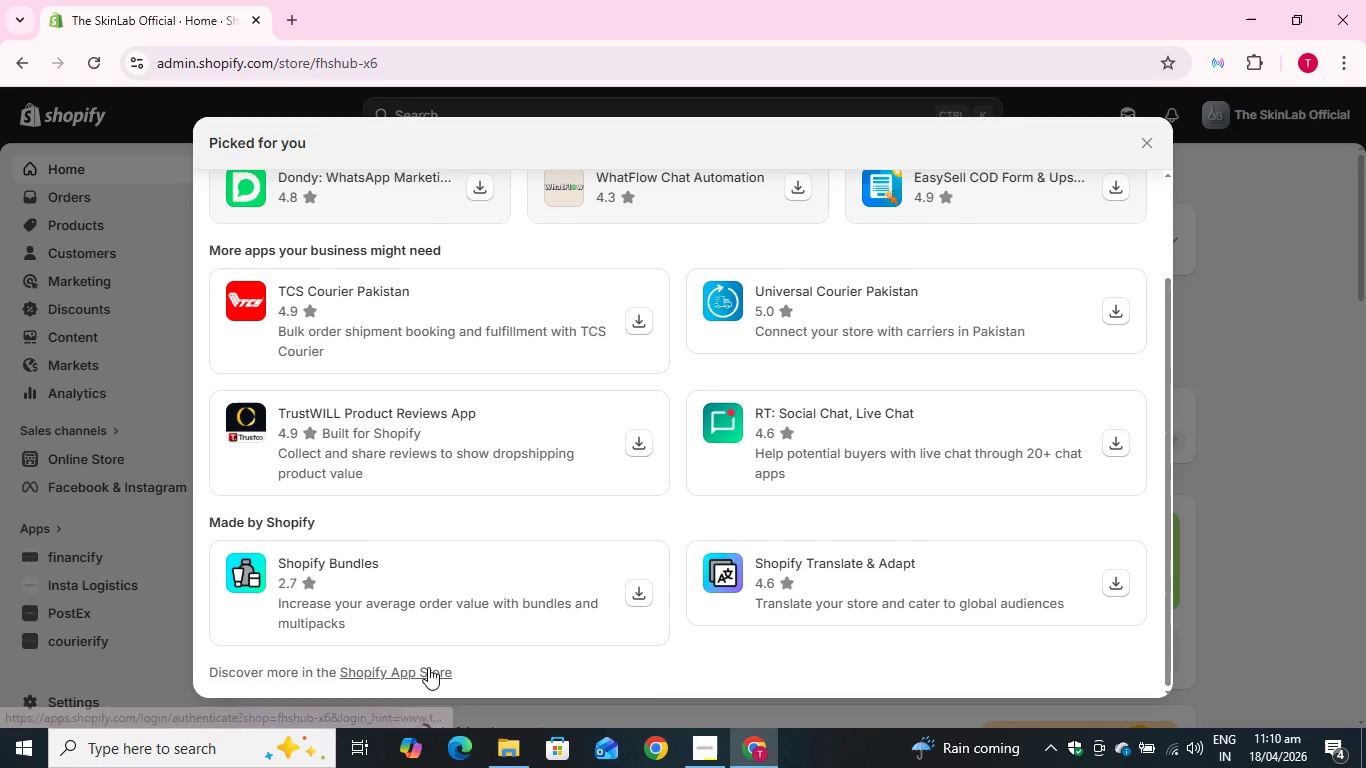 
left_click([428, 667])
 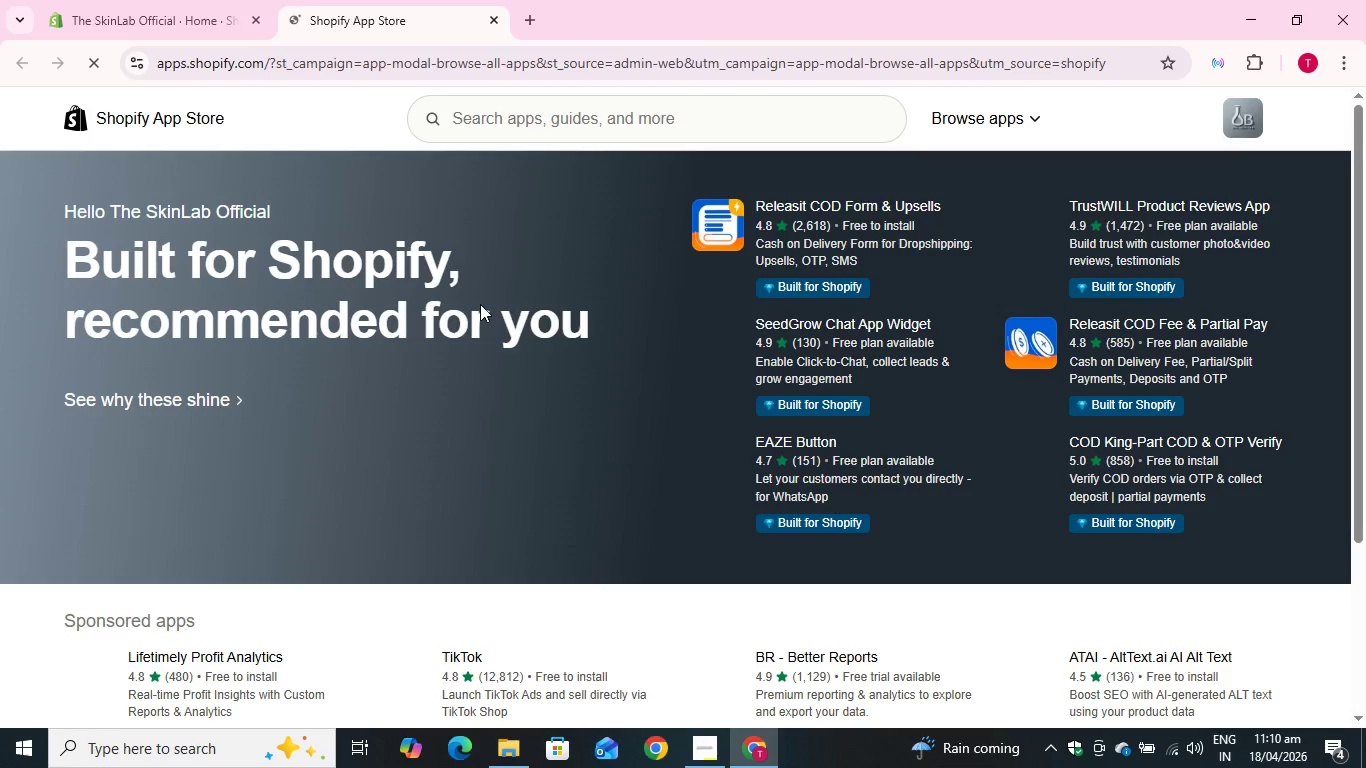 
left_click([546, 128])
 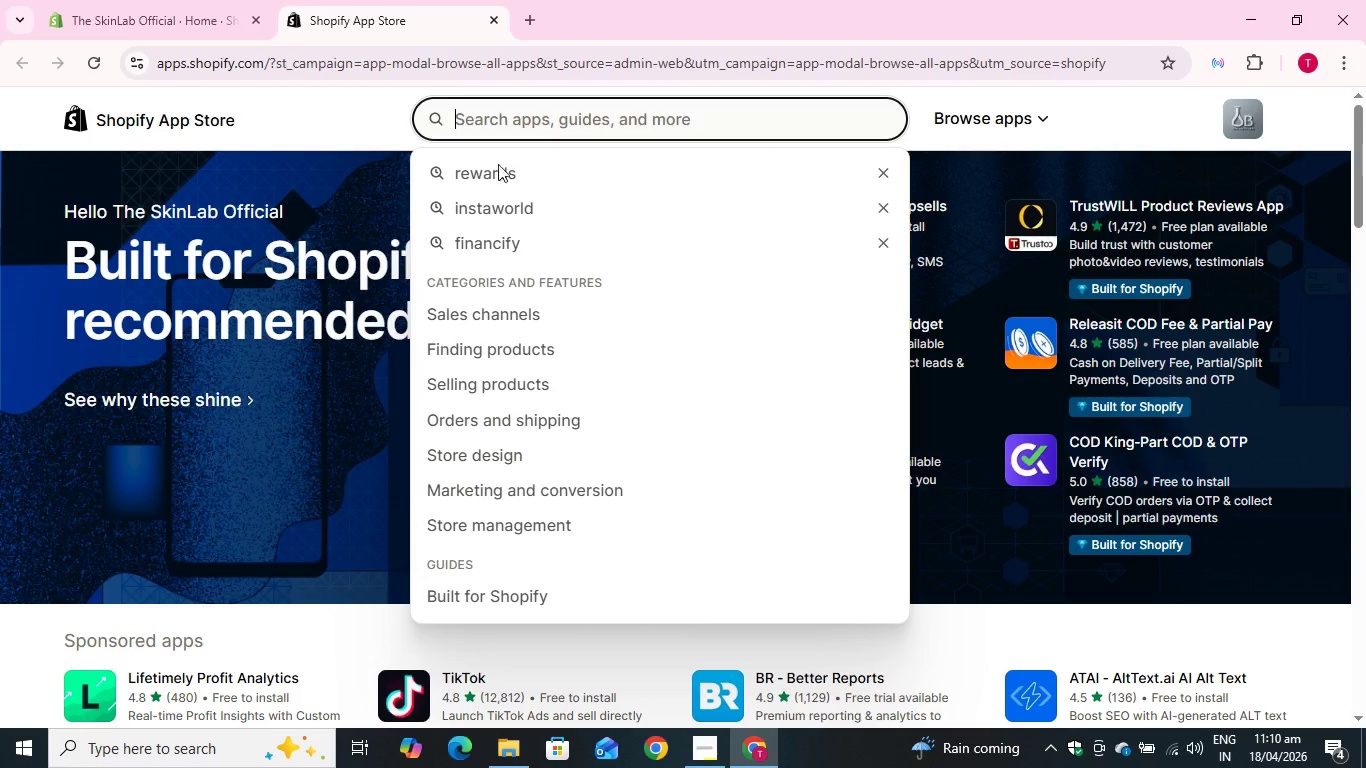 
left_click([484, 178])
 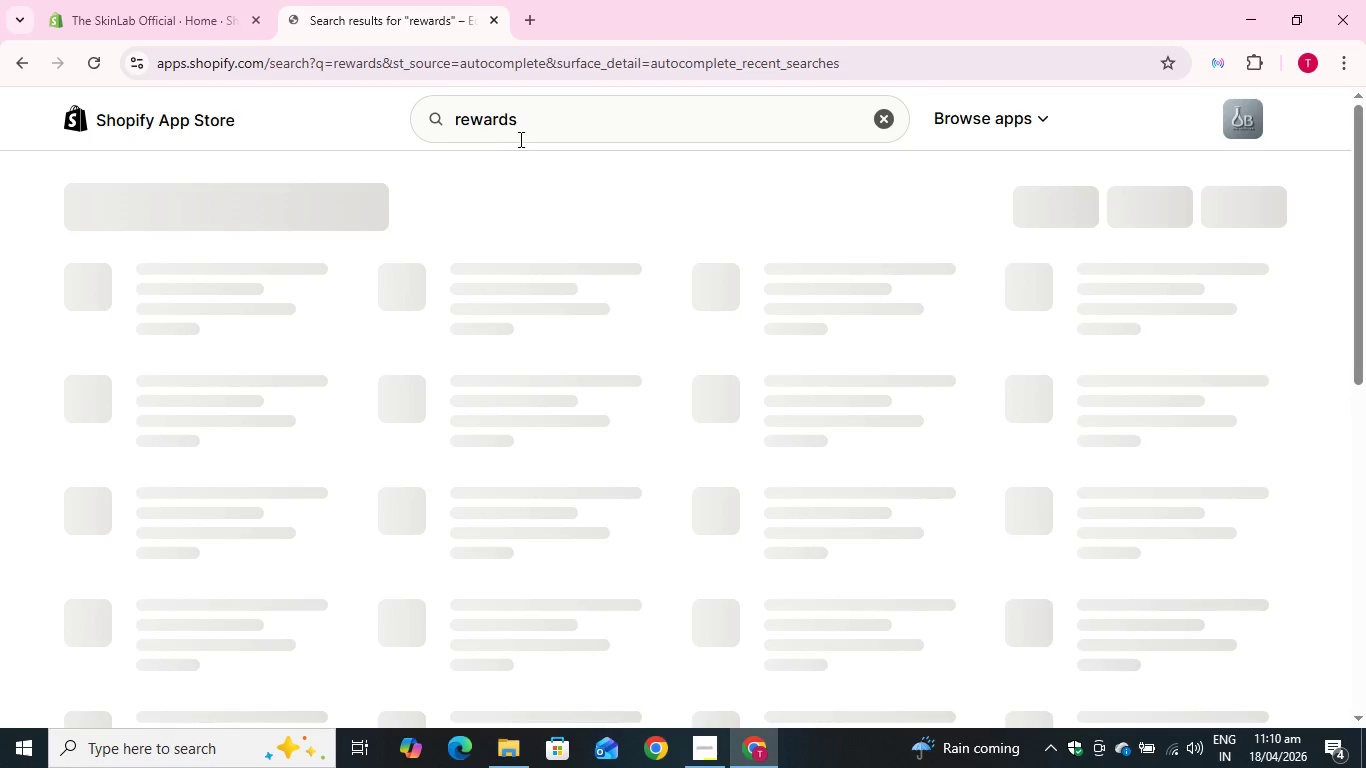 
mouse_move([549, 129])
 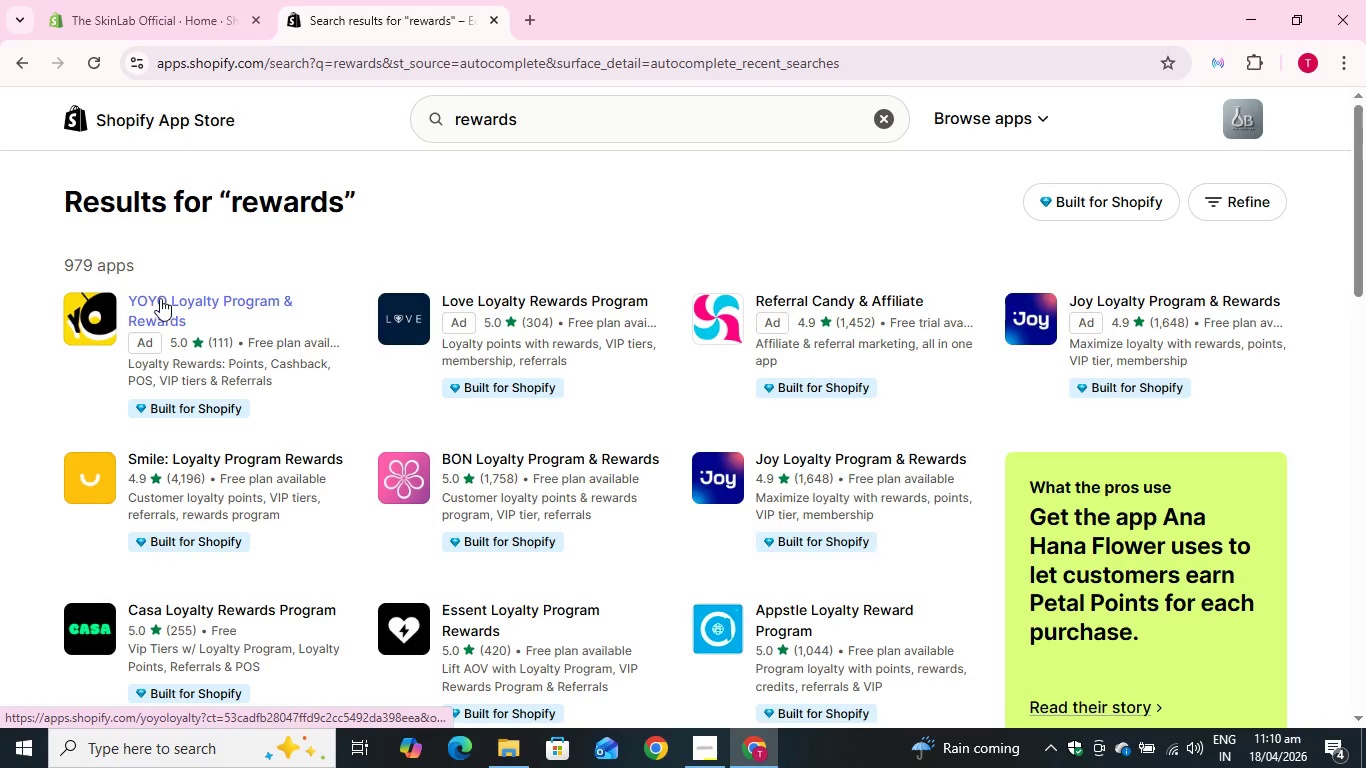 
right_click([160, 298])
 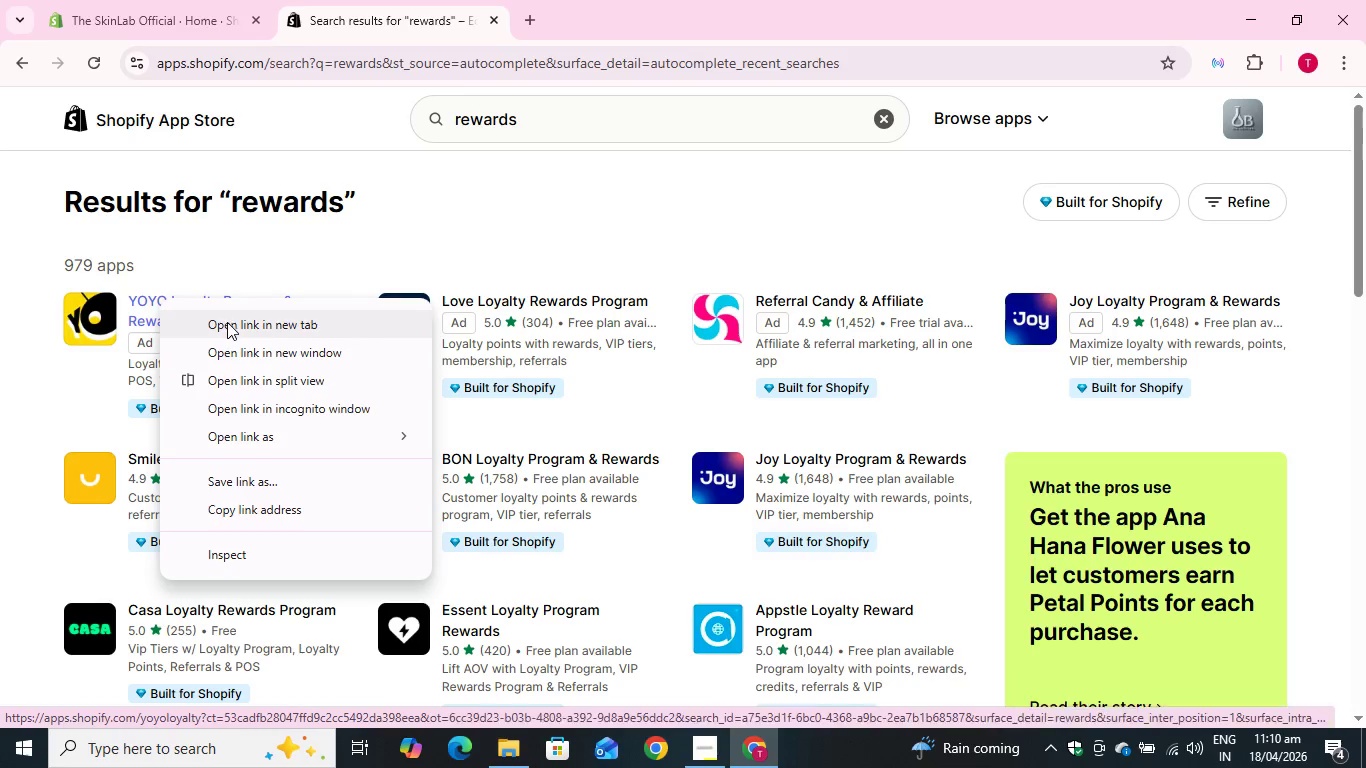 
left_click([227, 322])
 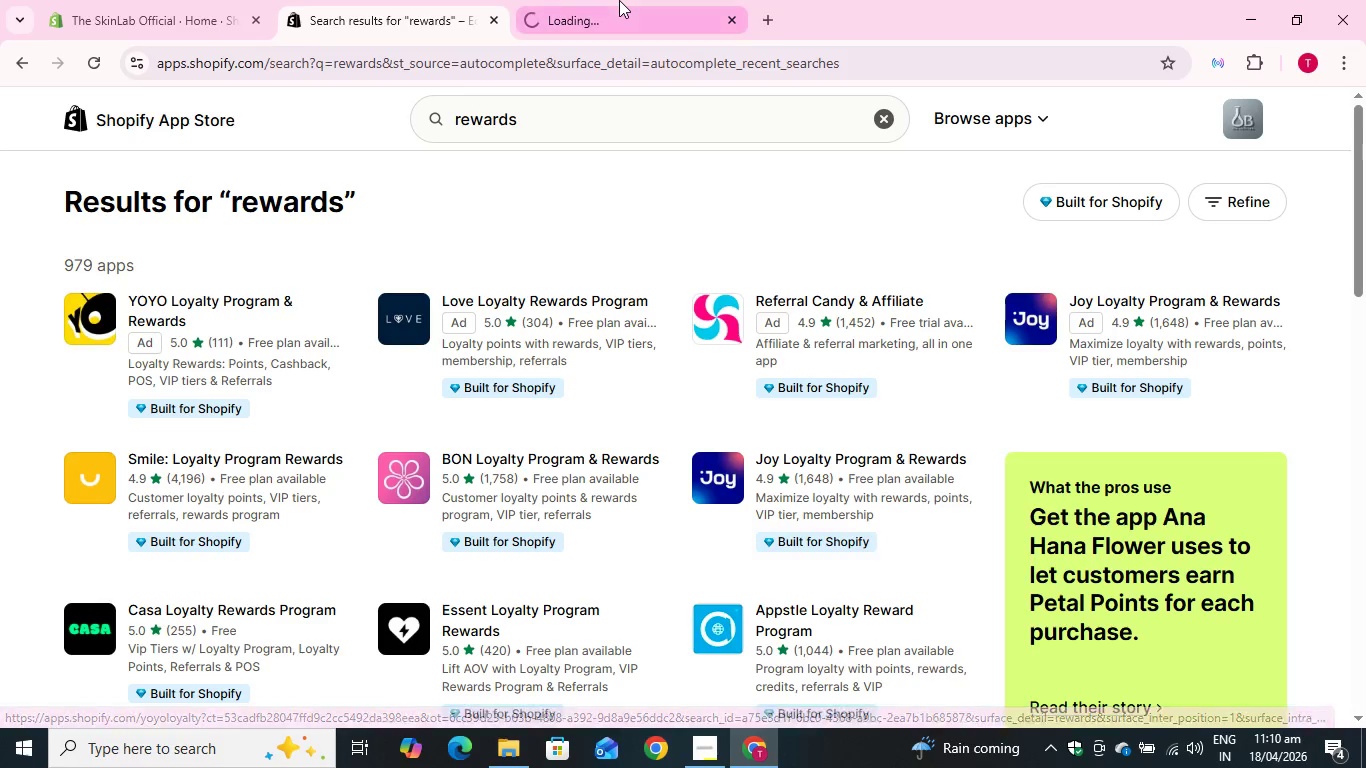 
left_click([619, 0])
 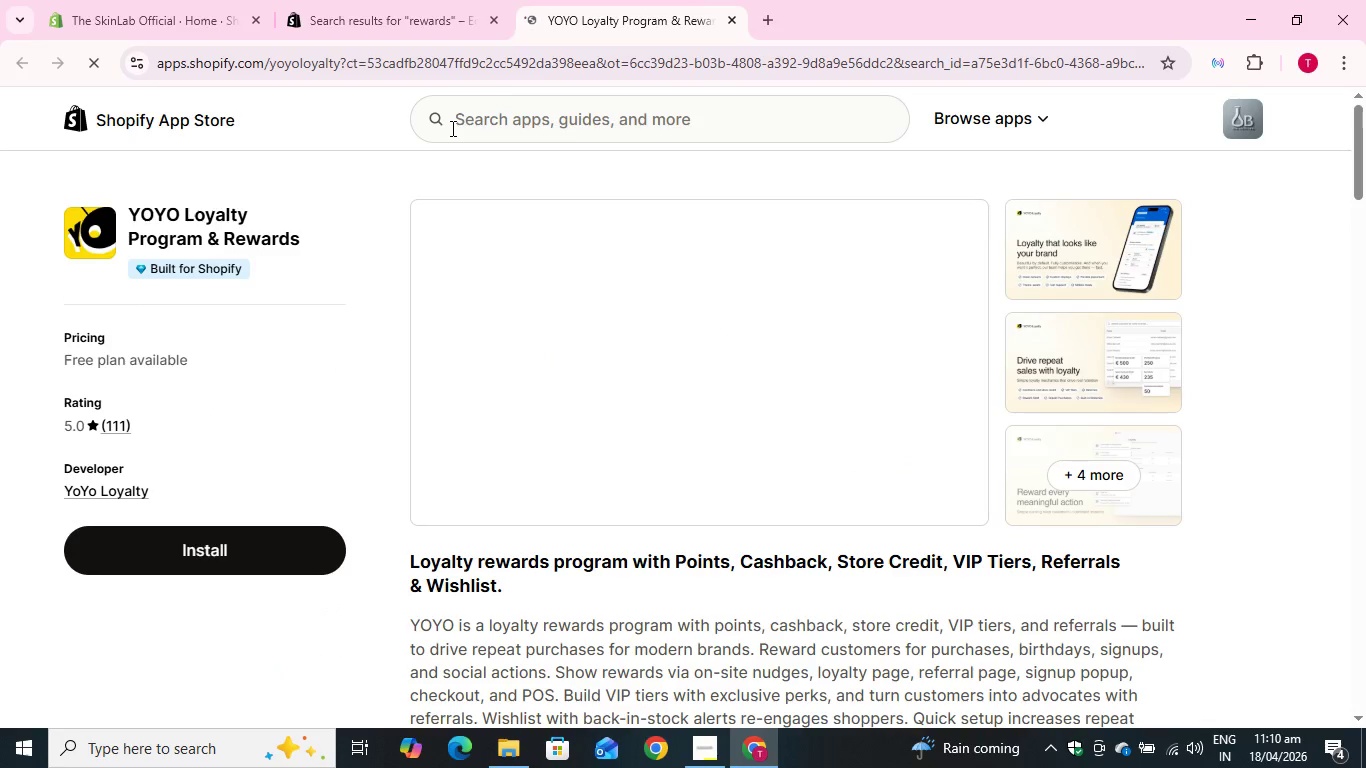 
scroll: coordinate [548, 439], scroll_direction: down, amount: 2.0
 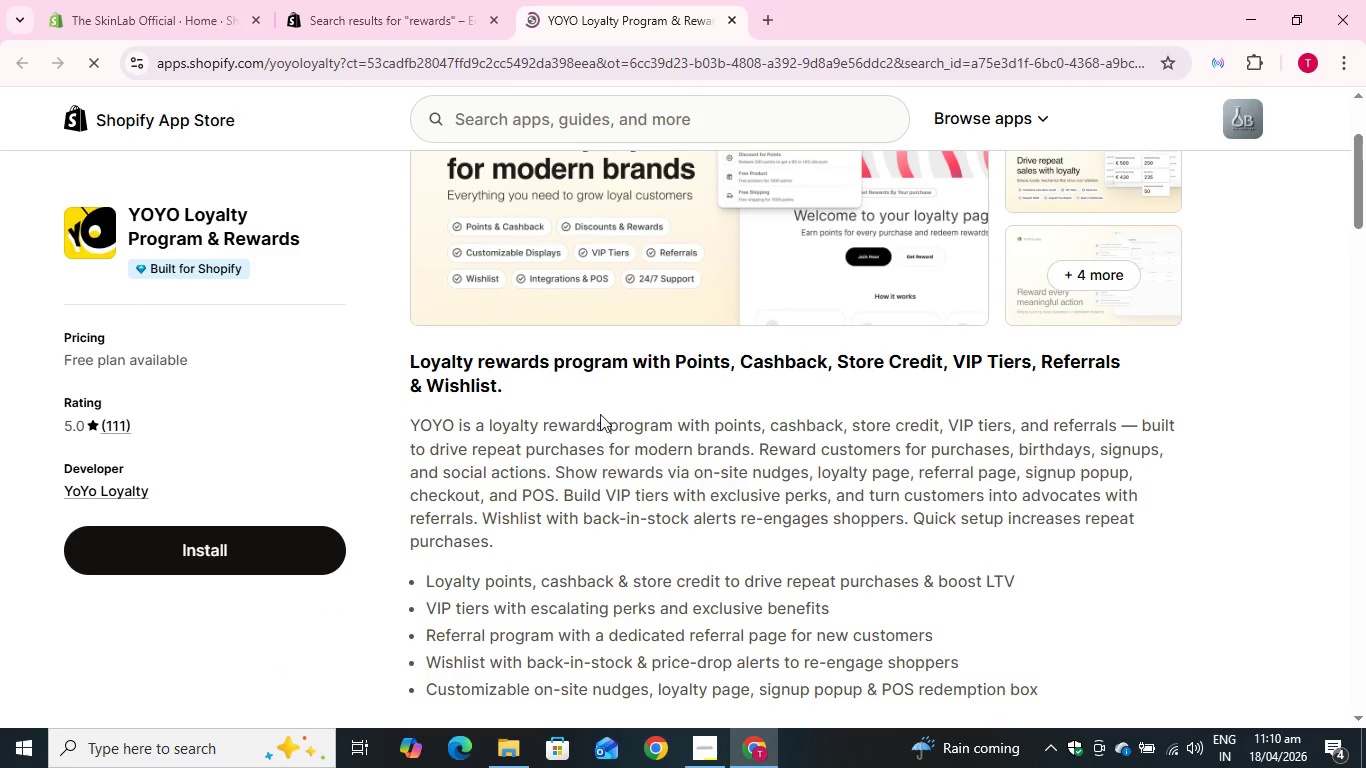 
scroll: coordinate [594, 407], scroll_direction: up, amount: 2.0
 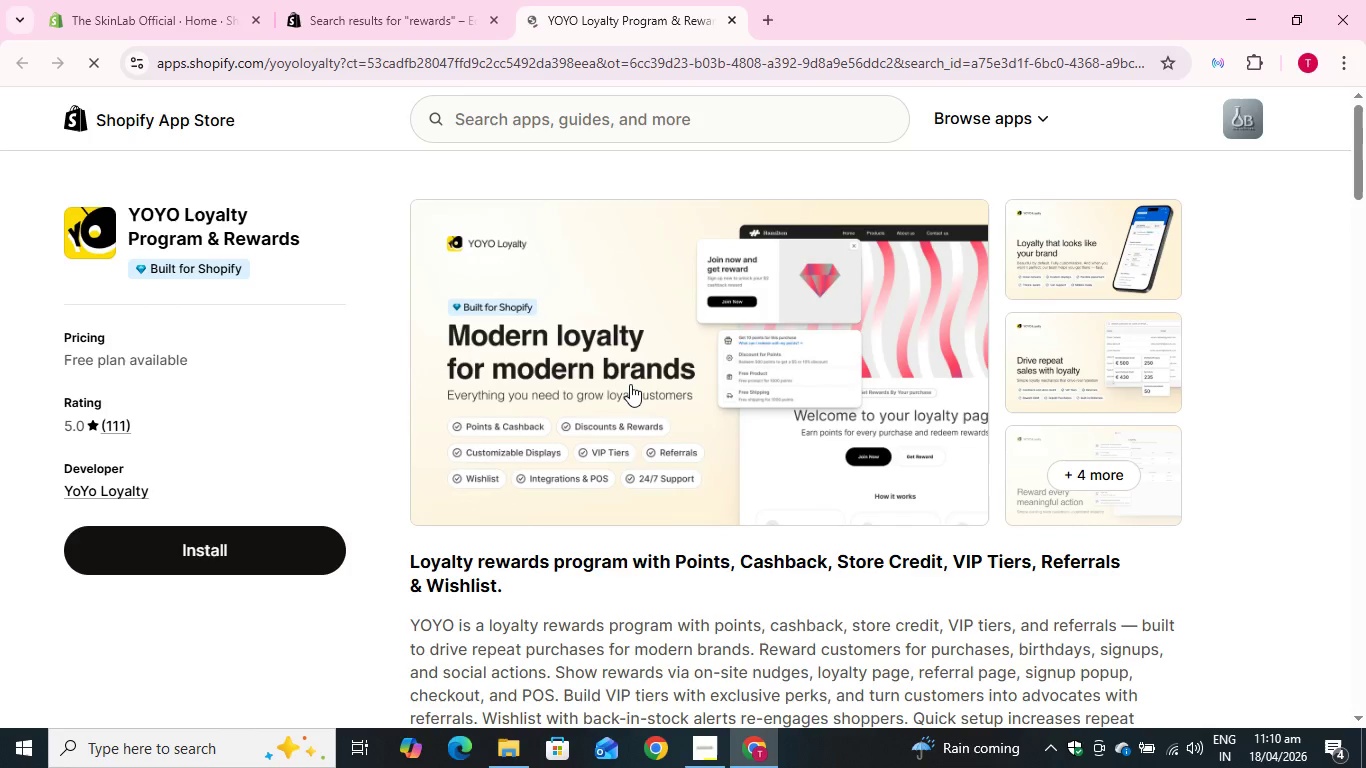 
scroll: coordinate [578, 413], scroll_direction: down, amount: 7.0
 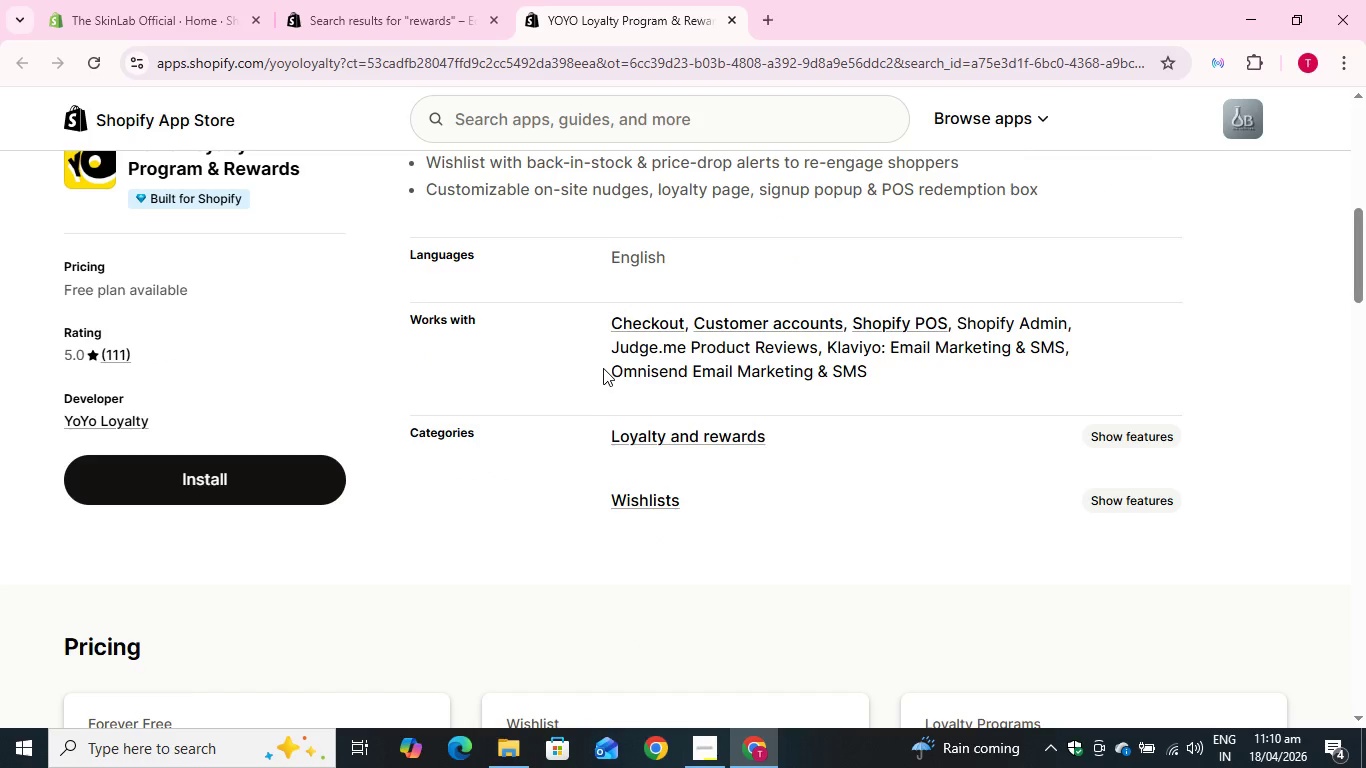 
scroll: coordinate [591, 363], scroll_direction: up, amount: 8.0
 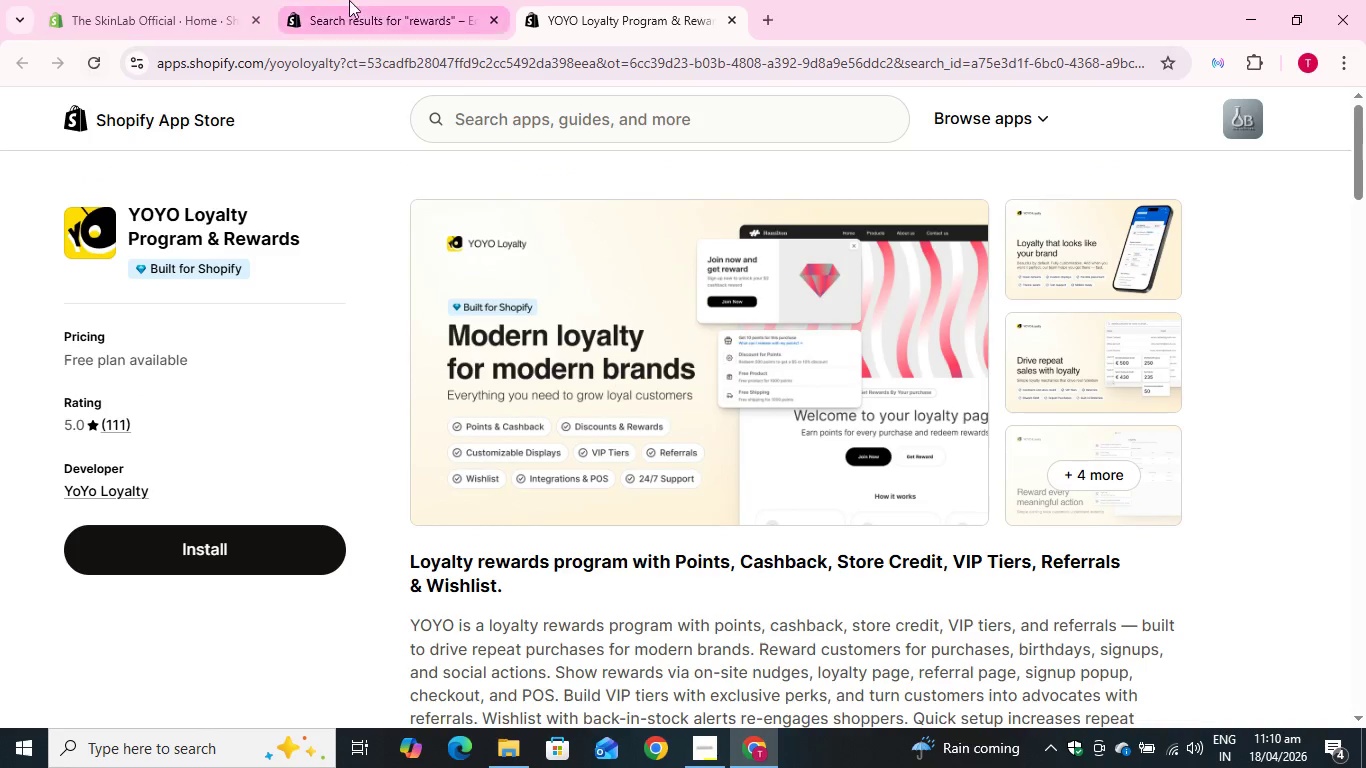 
left_click([349, 0])
 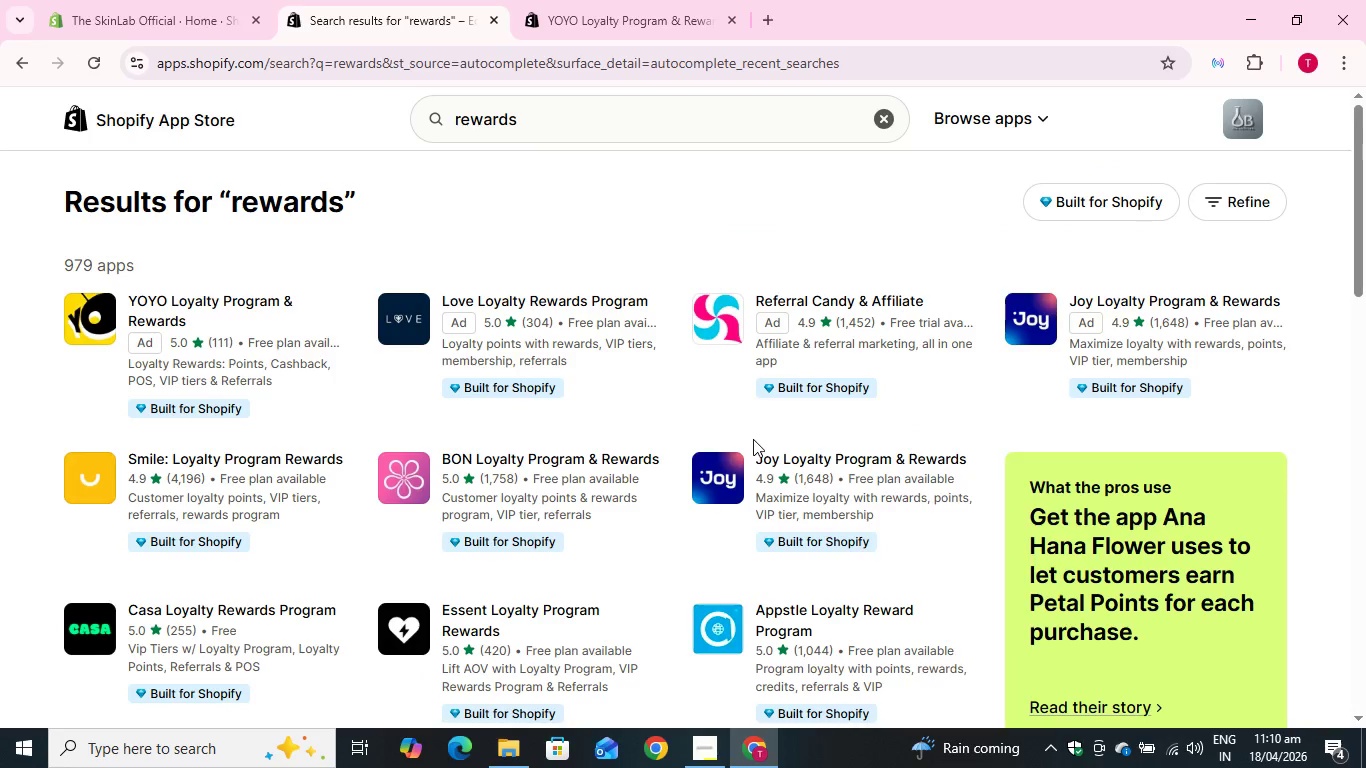 
right_click([787, 465])
 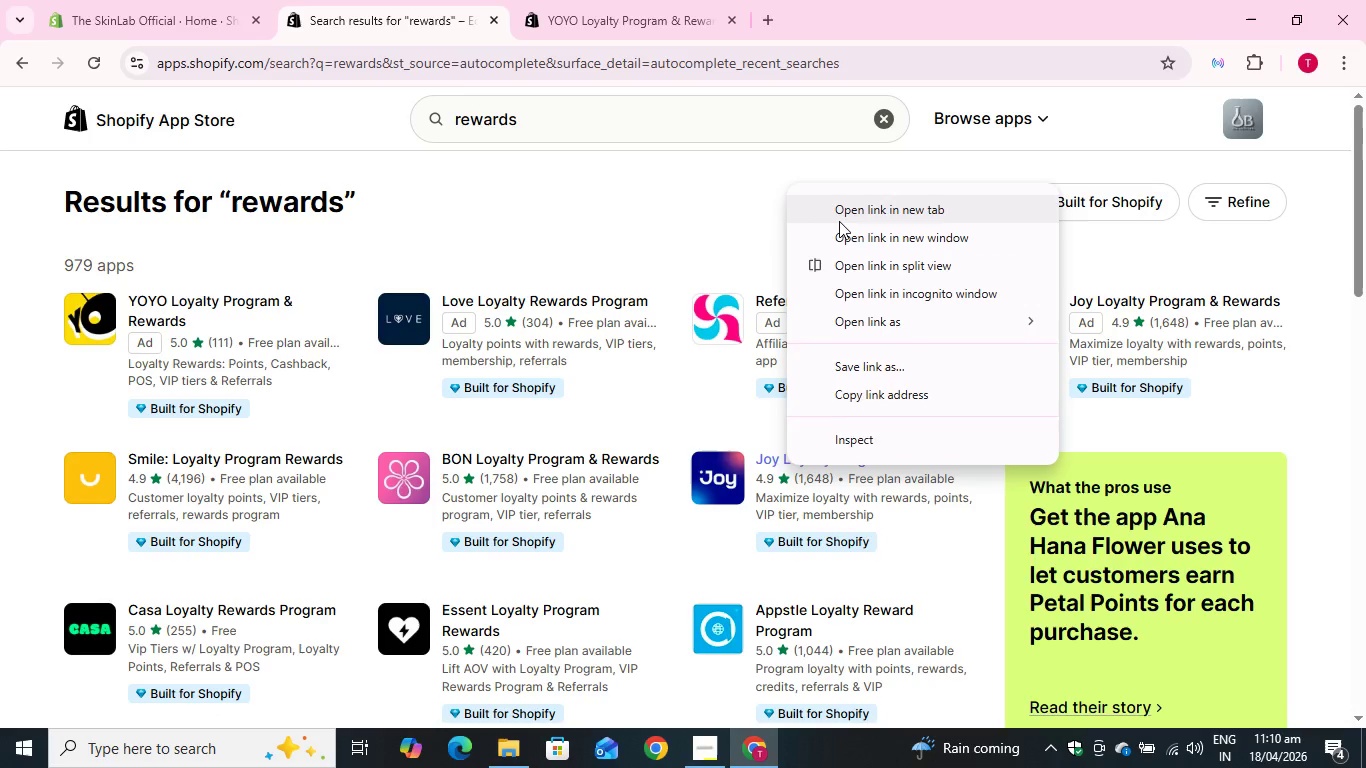 
left_click([839, 221])
 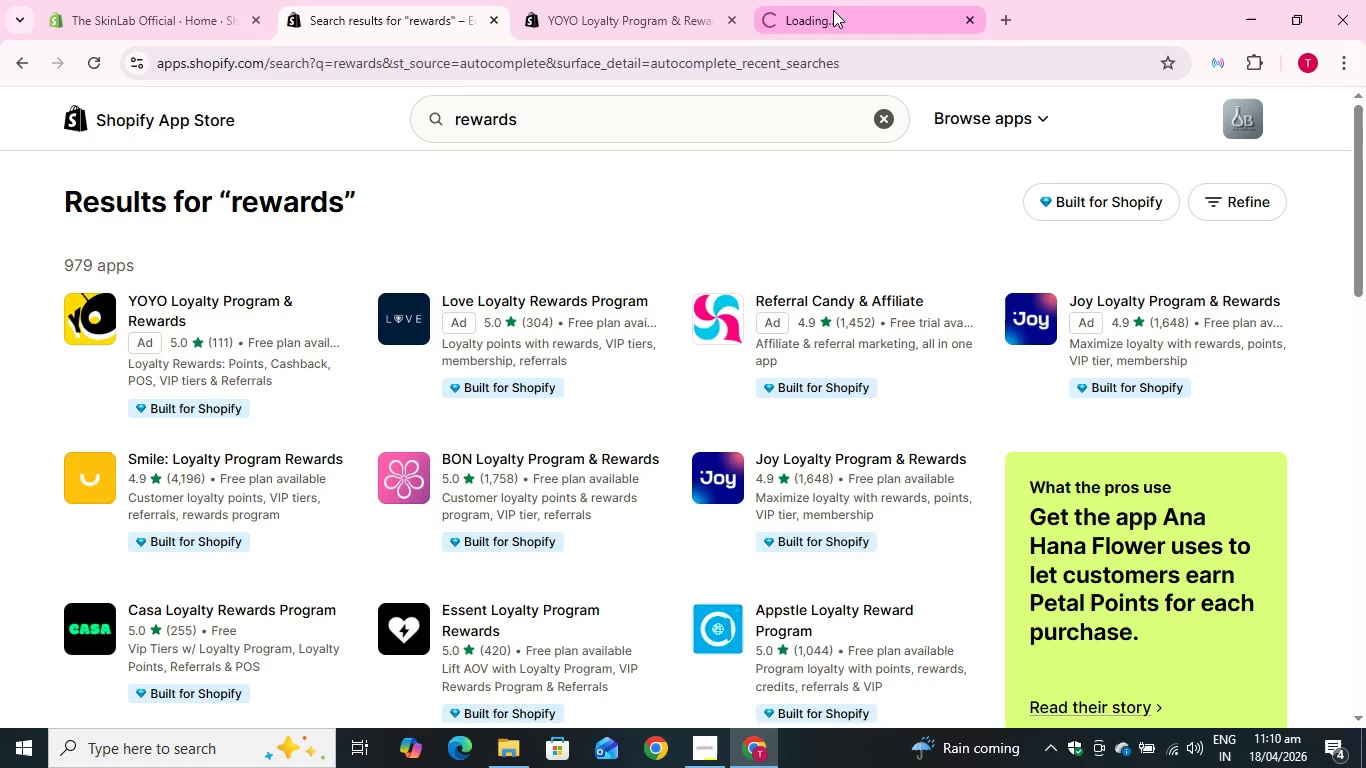 
left_click([833, 10])
 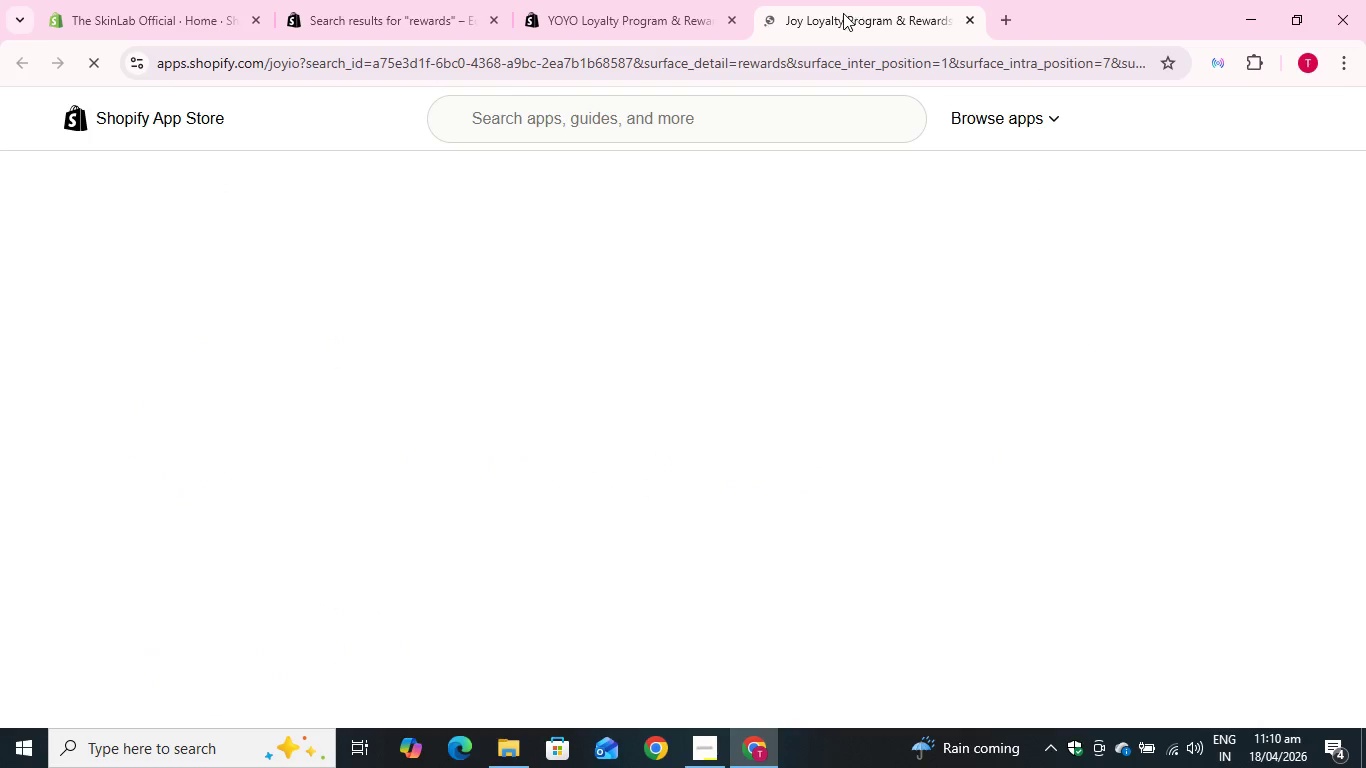 
left_click_drag(start_coordinate=[847, 13], to_coordinate=[652, 14])
 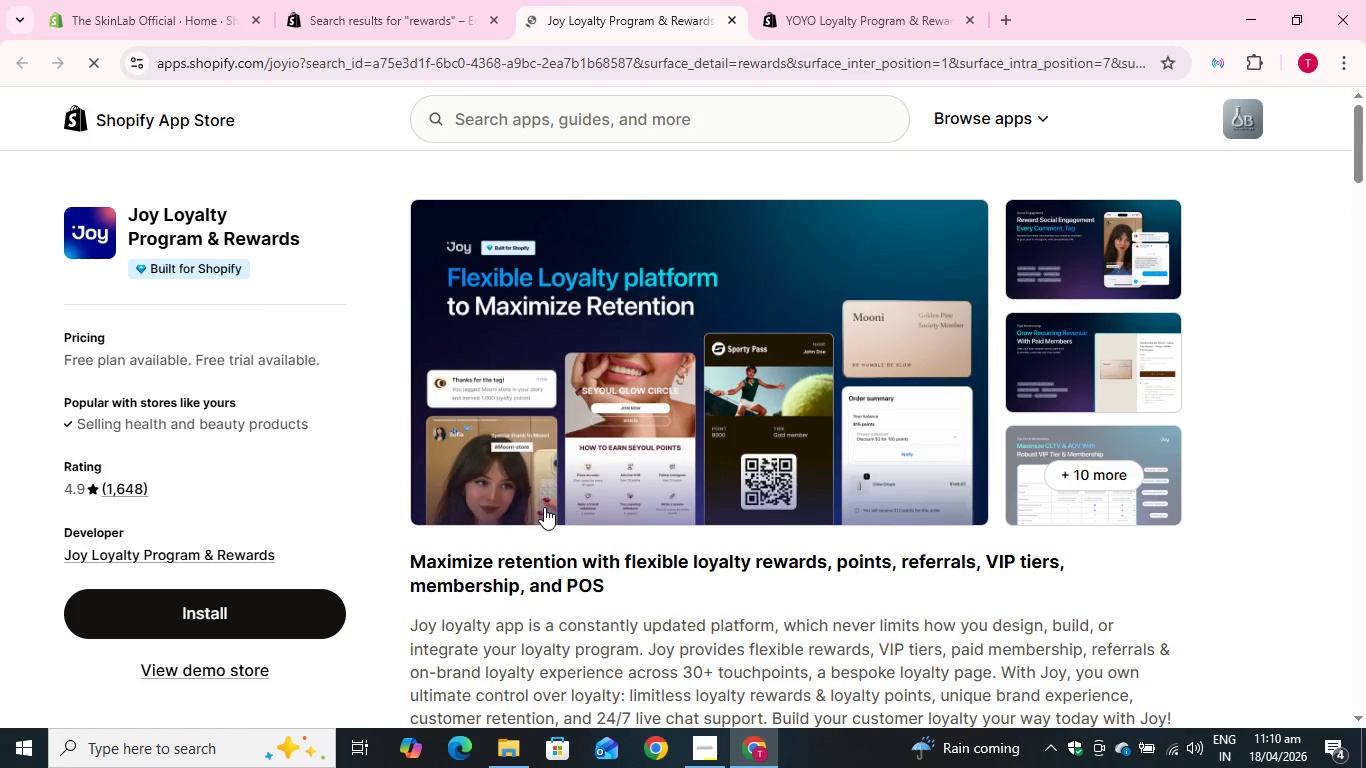 
scroll: coordinate [550, 504], scroll_direction: down, amount: 5.0
 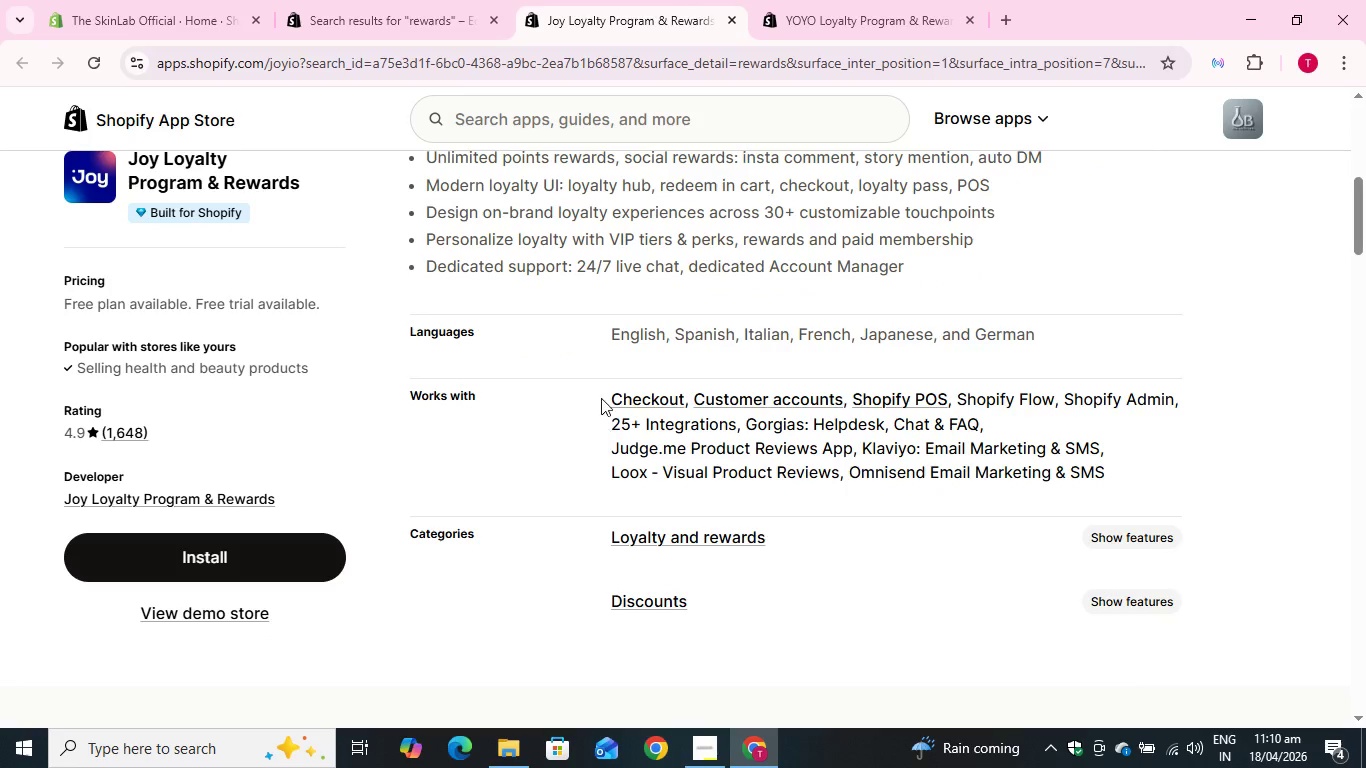 
left_click_drag(start_coordinate=[602, 397], to_coordinate=[1115, 476])
 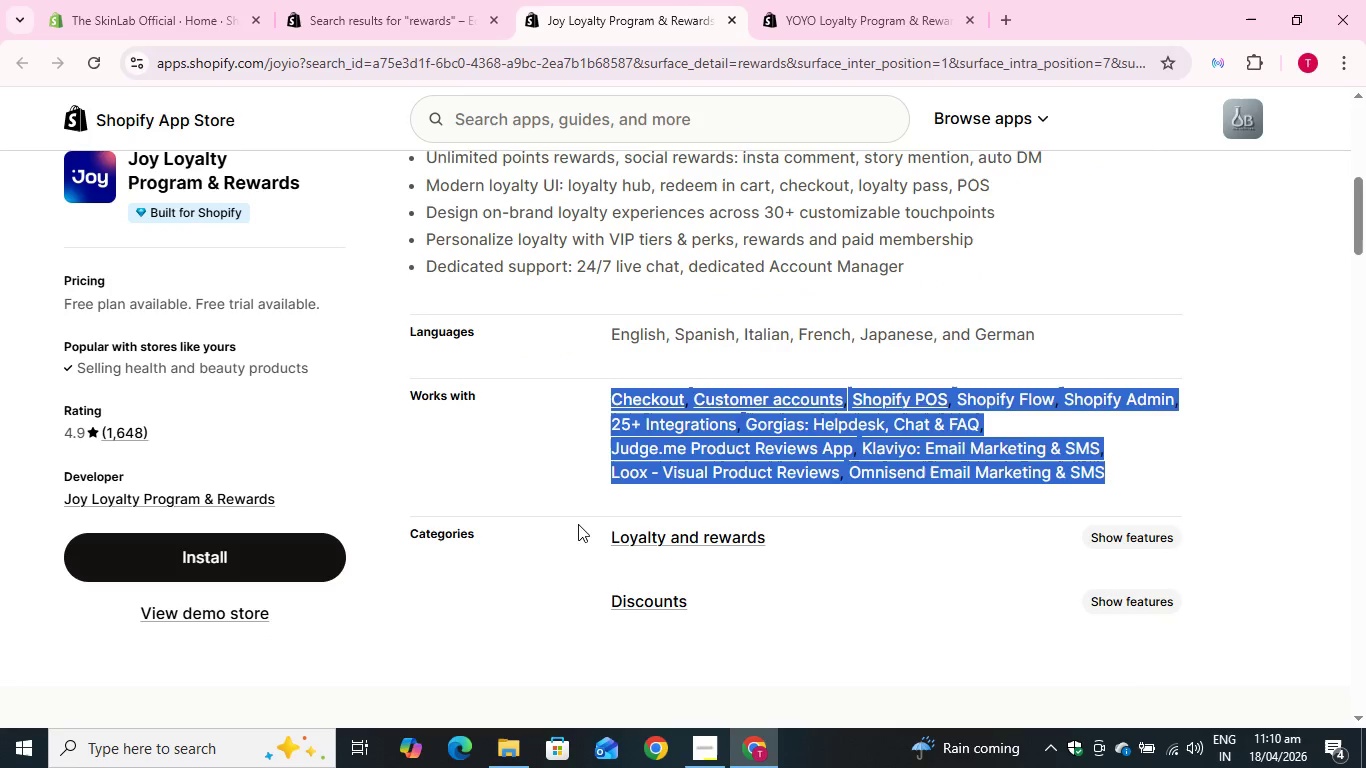 
left_click_drag(start_coordinate=[581, 524], to_coordinate=[1100, 523])
 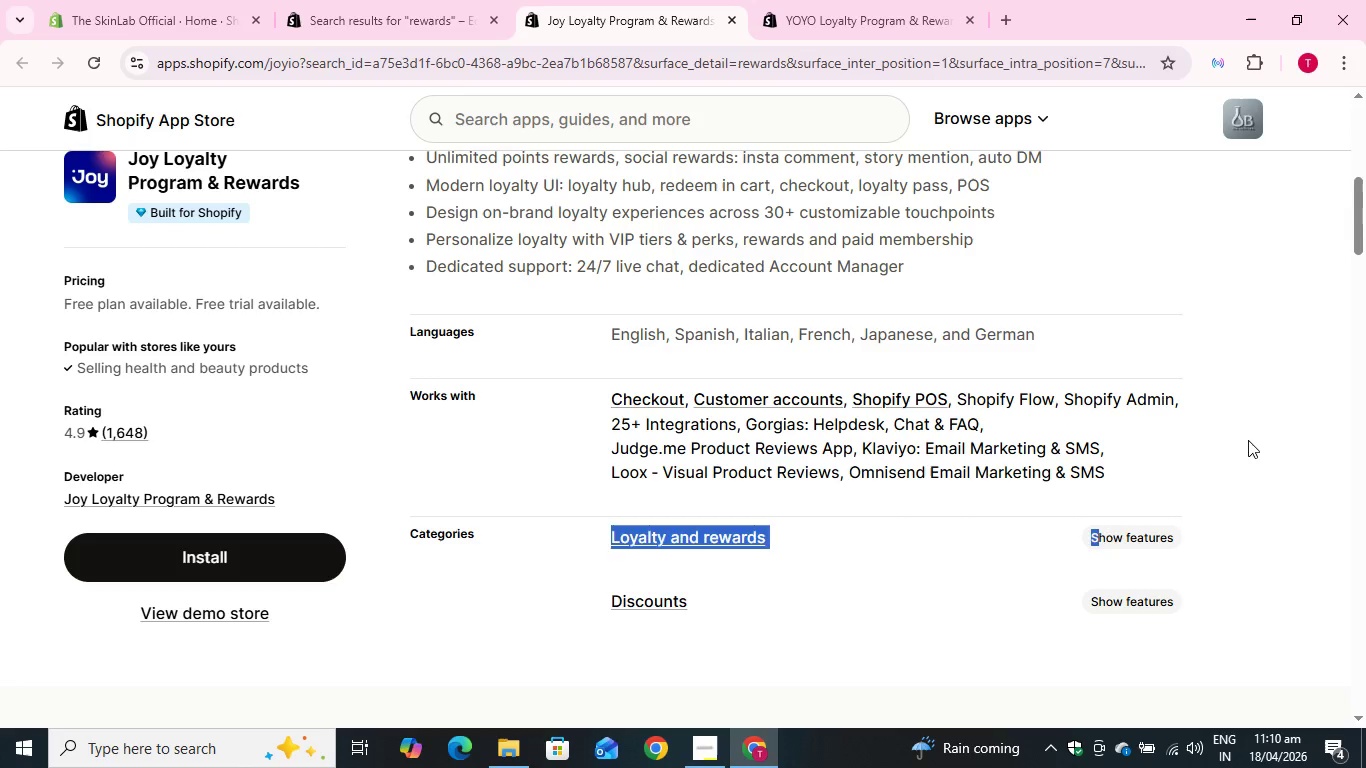 
left_click([1247, 439])
 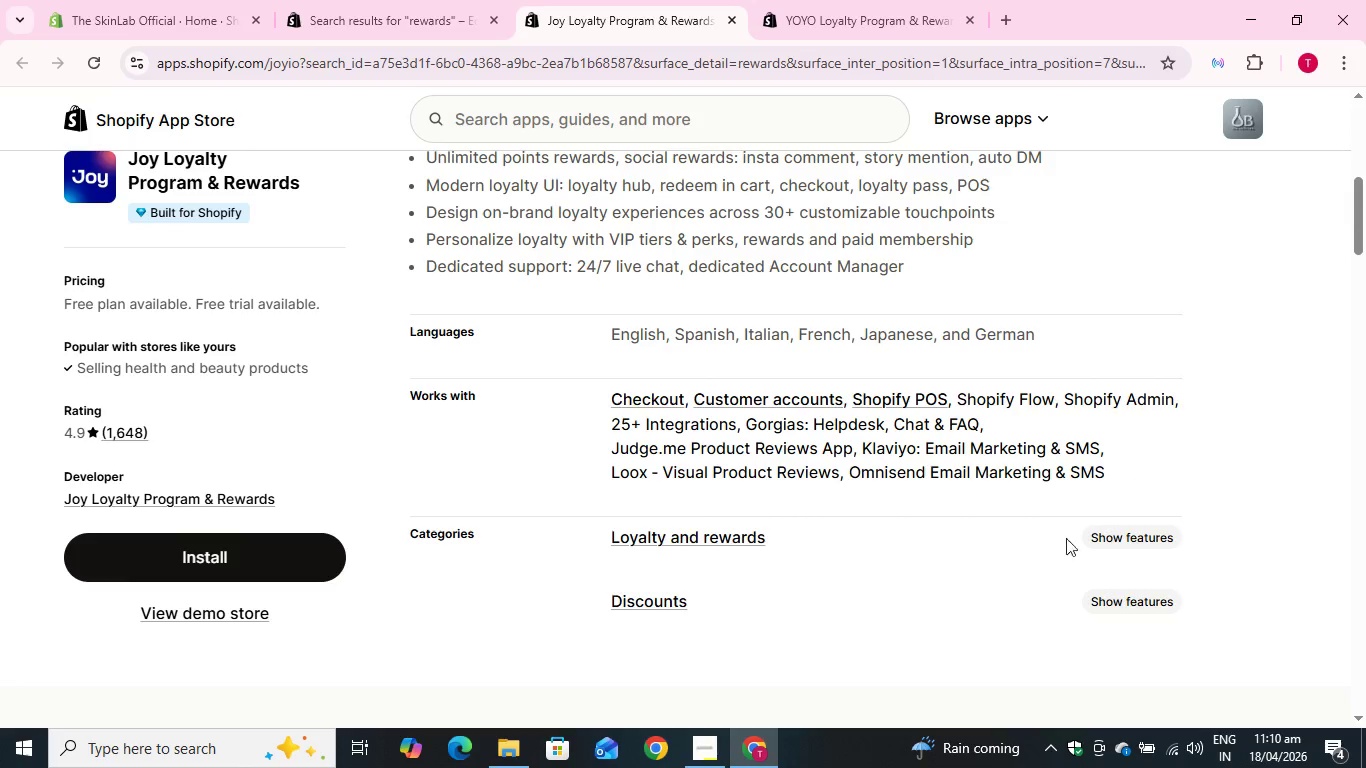 
scroll: coordinate [709, 551], scroll_direction: down, amount: 5.0
 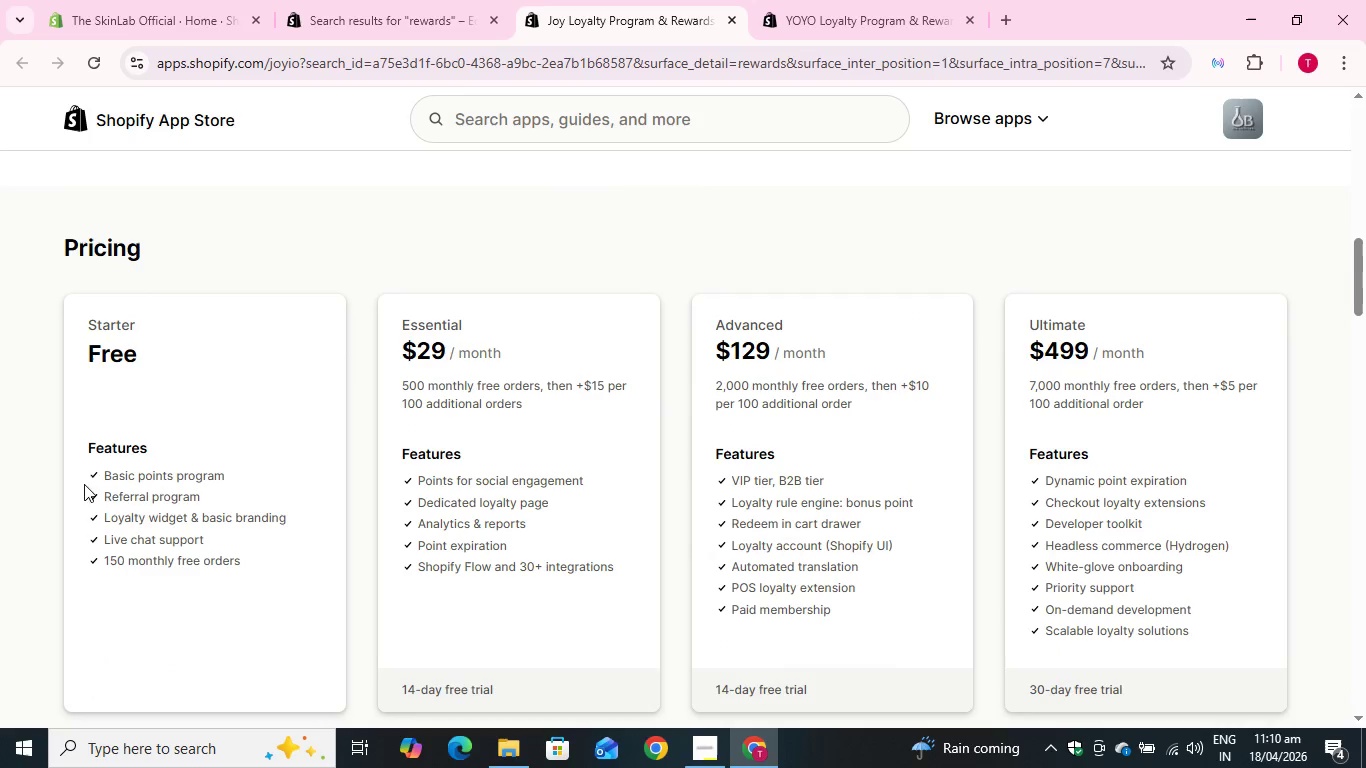 
left_click_drag(start_coordinate=[94, 477], to_coordinate=[235, 490])
 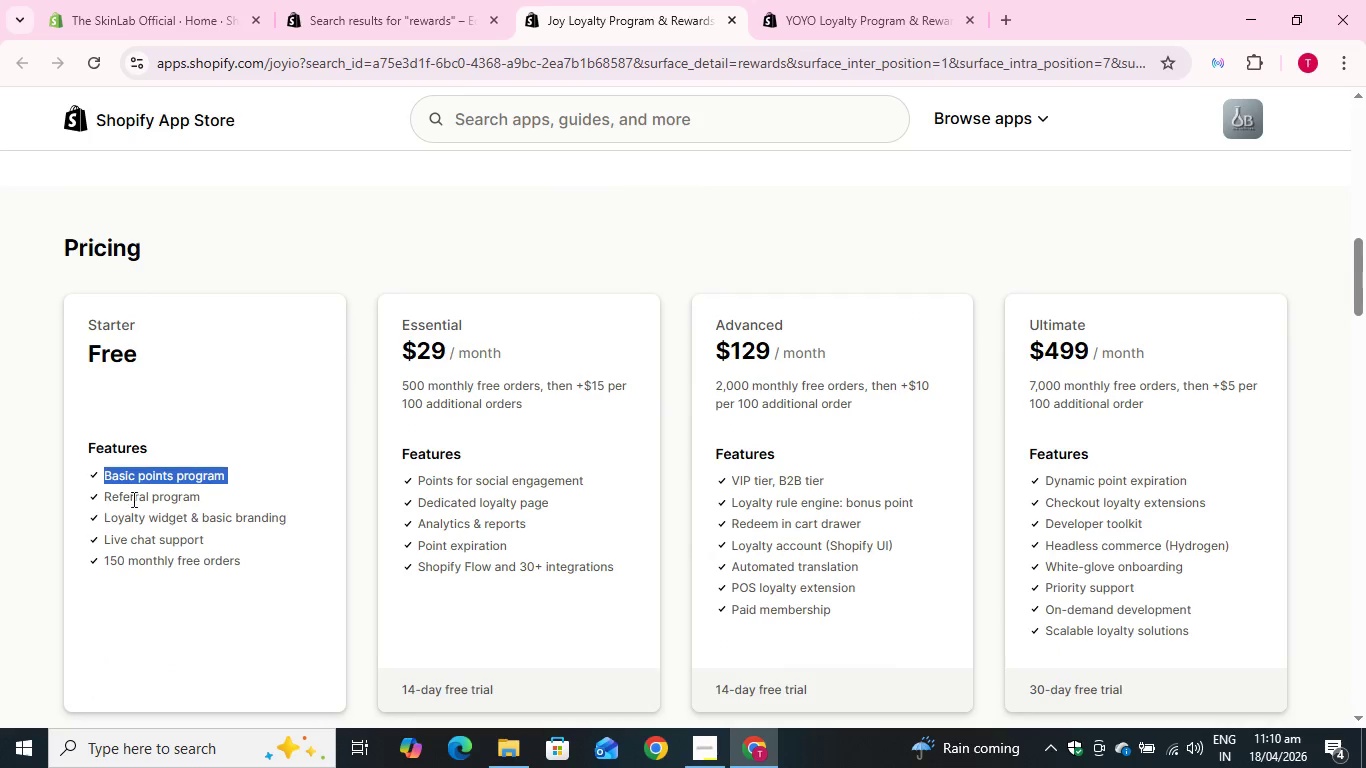 
left_click_drag(start_coordinate=[101, 498], to_coordinate=[211, 516])
 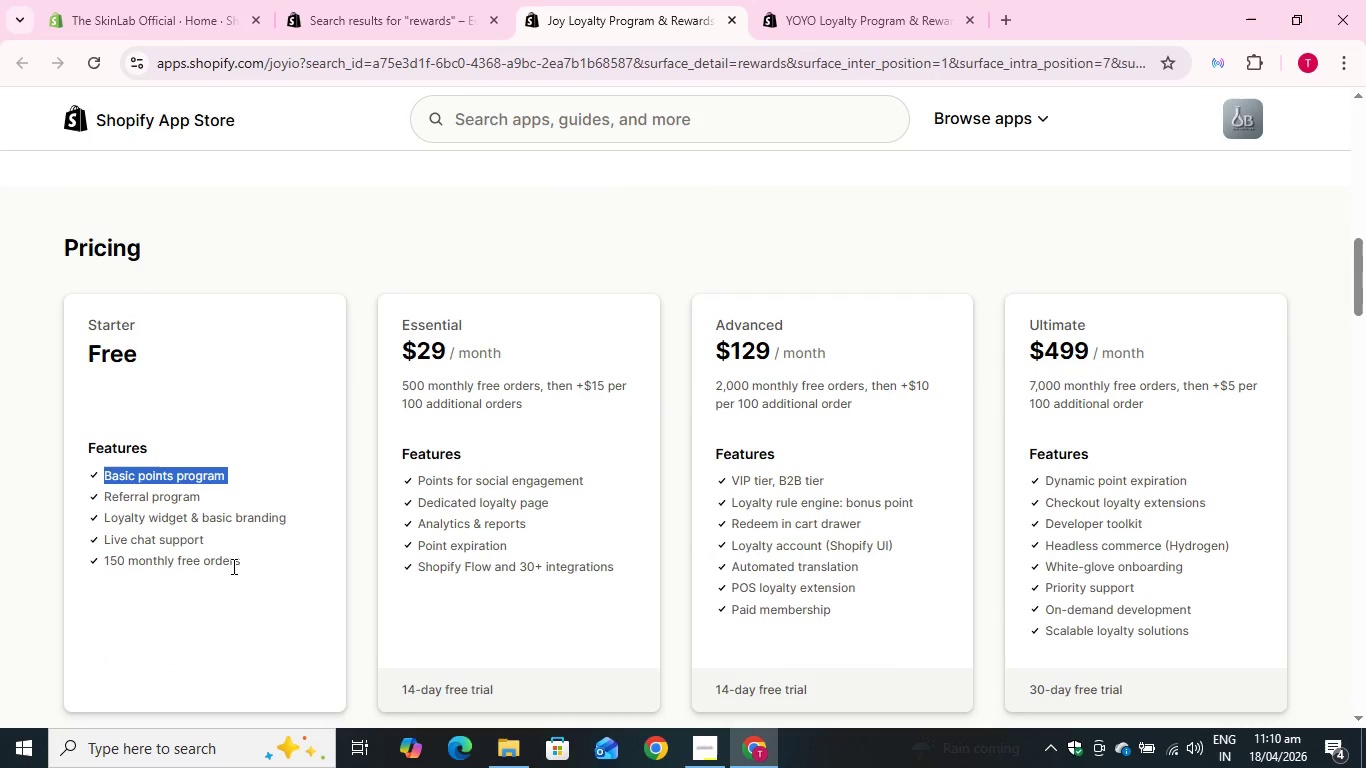 
left_click_drag(start_coordinate=[225, 565], to_coordinate=[101, 483])
 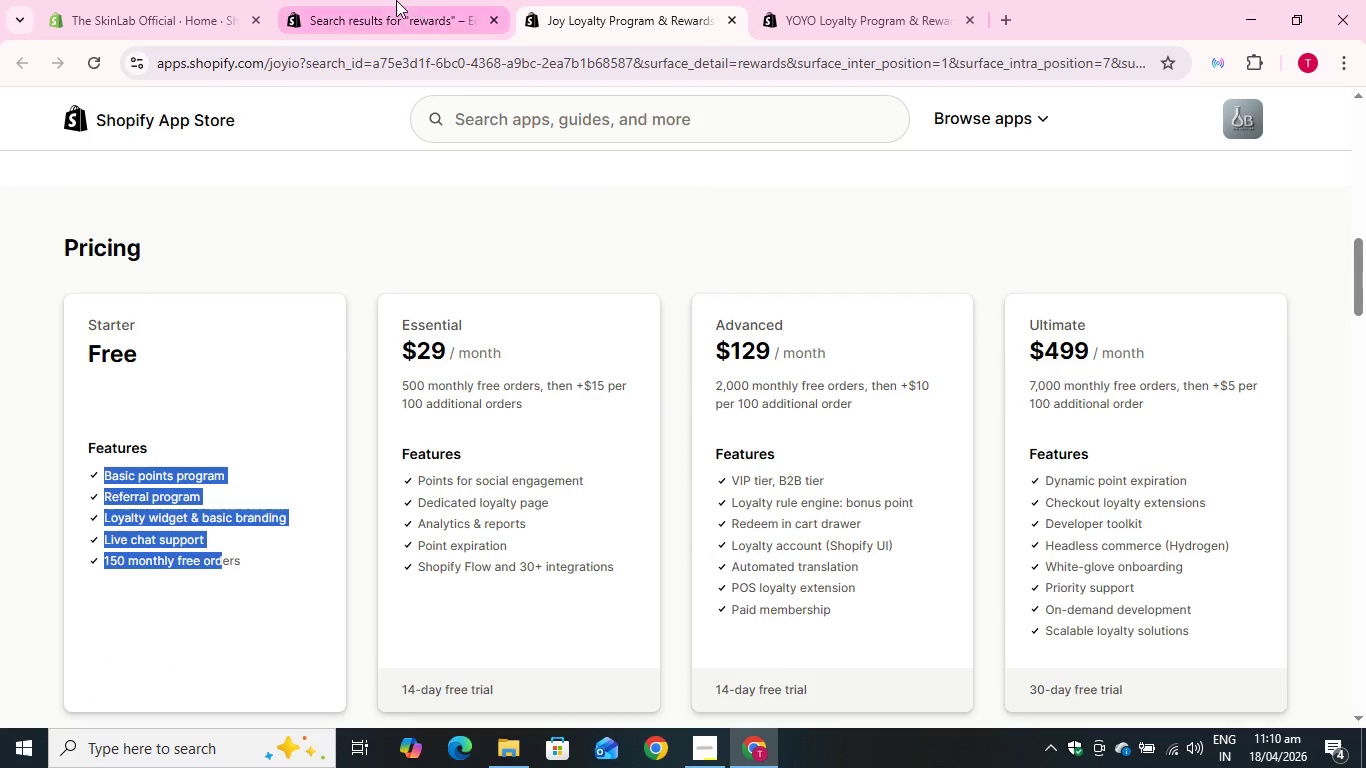 
left_click([395, 0])
 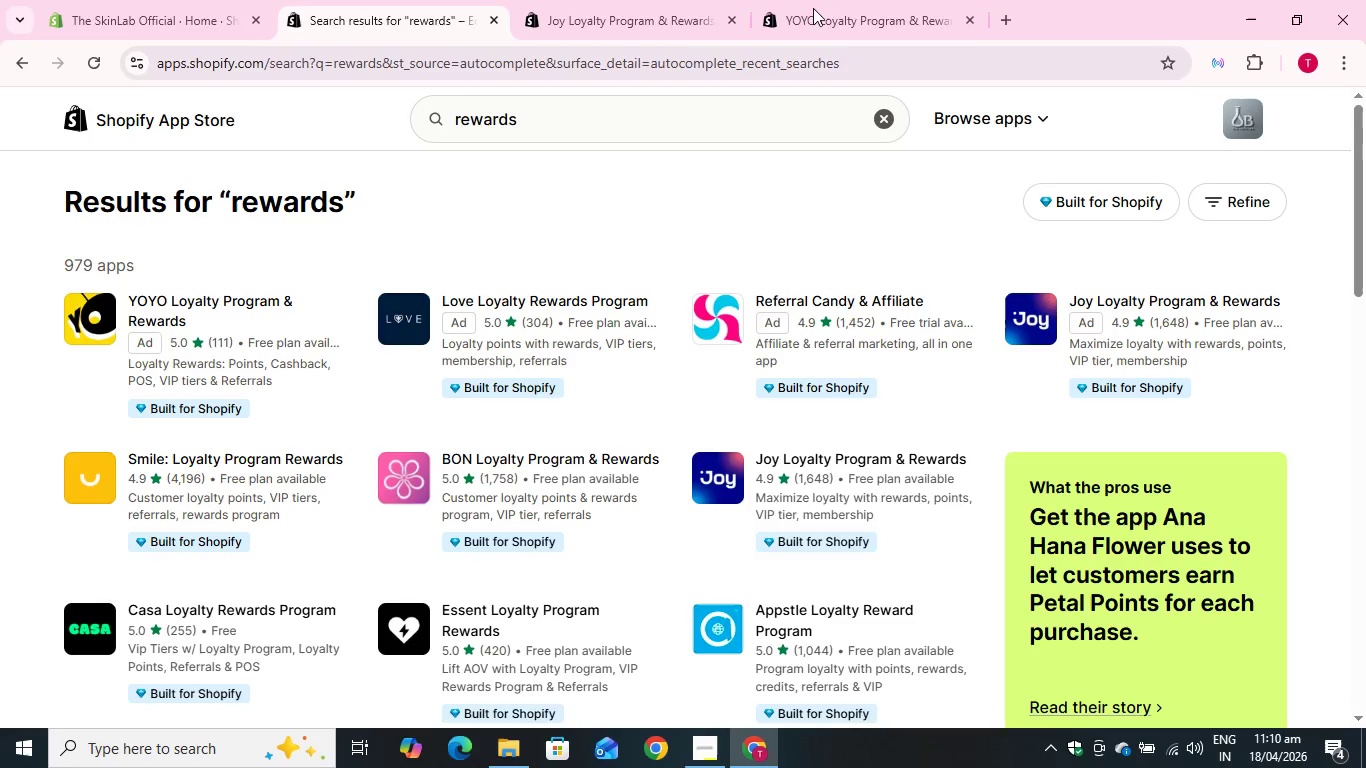 
left_click([826, 0])
 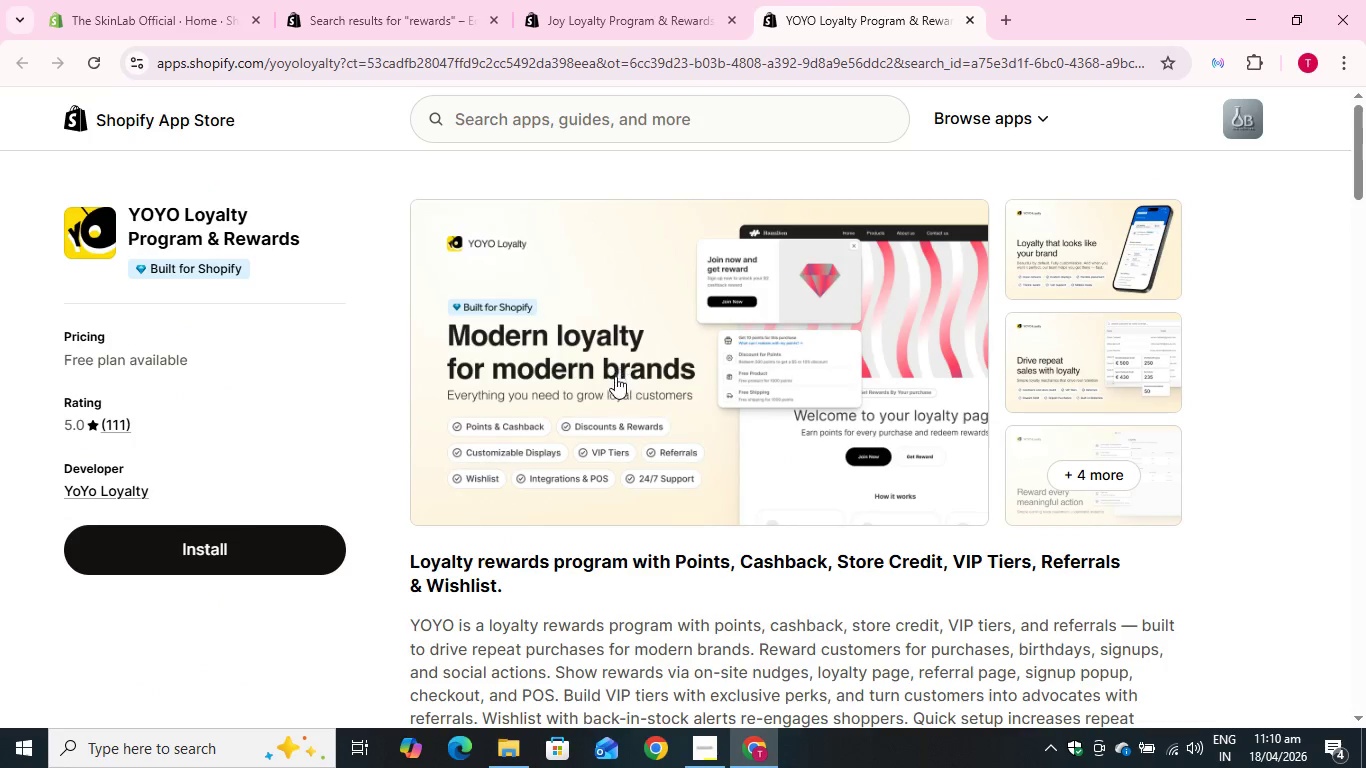 
scroll: coordinate [612, 388], scroll_direction: down, amount: 7.0
 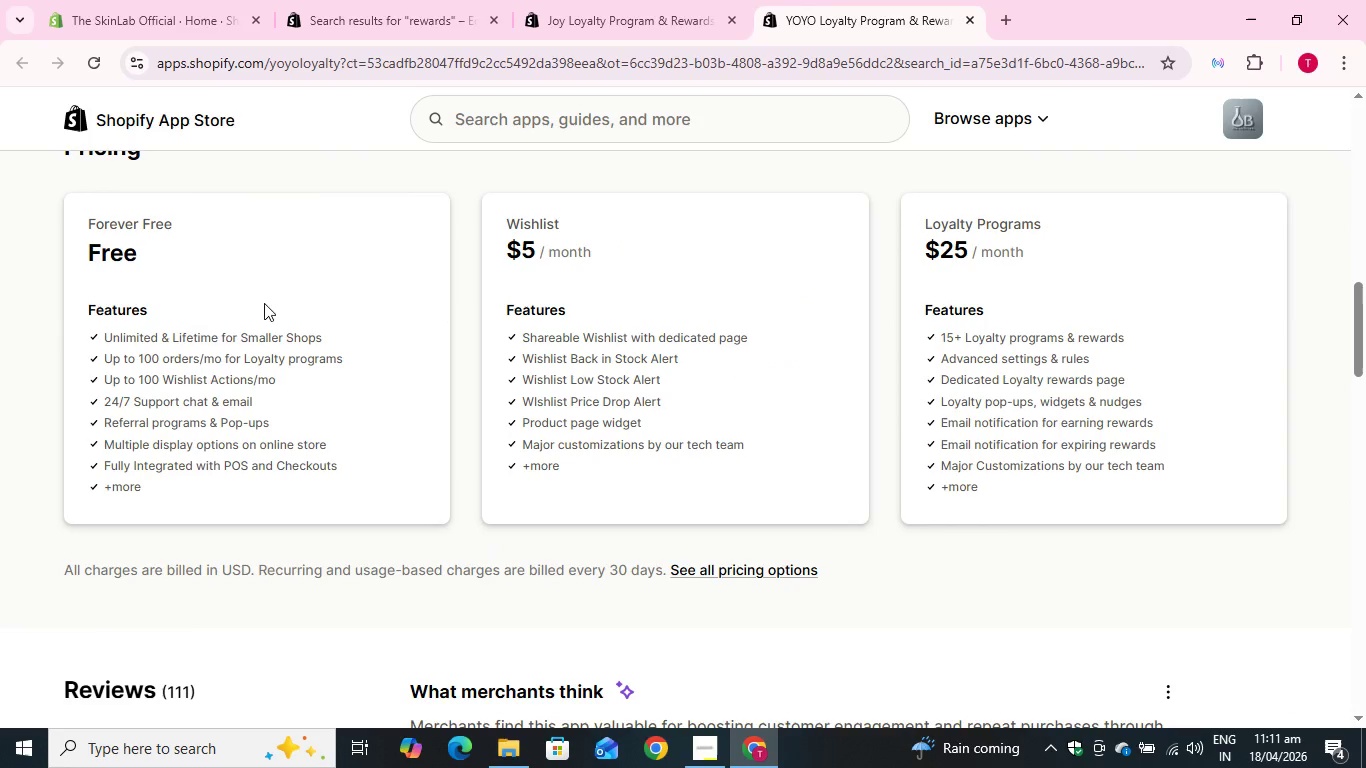 
left_click_drag(start_coordinate=[139, 344], to_coordinate=[331, 499])
 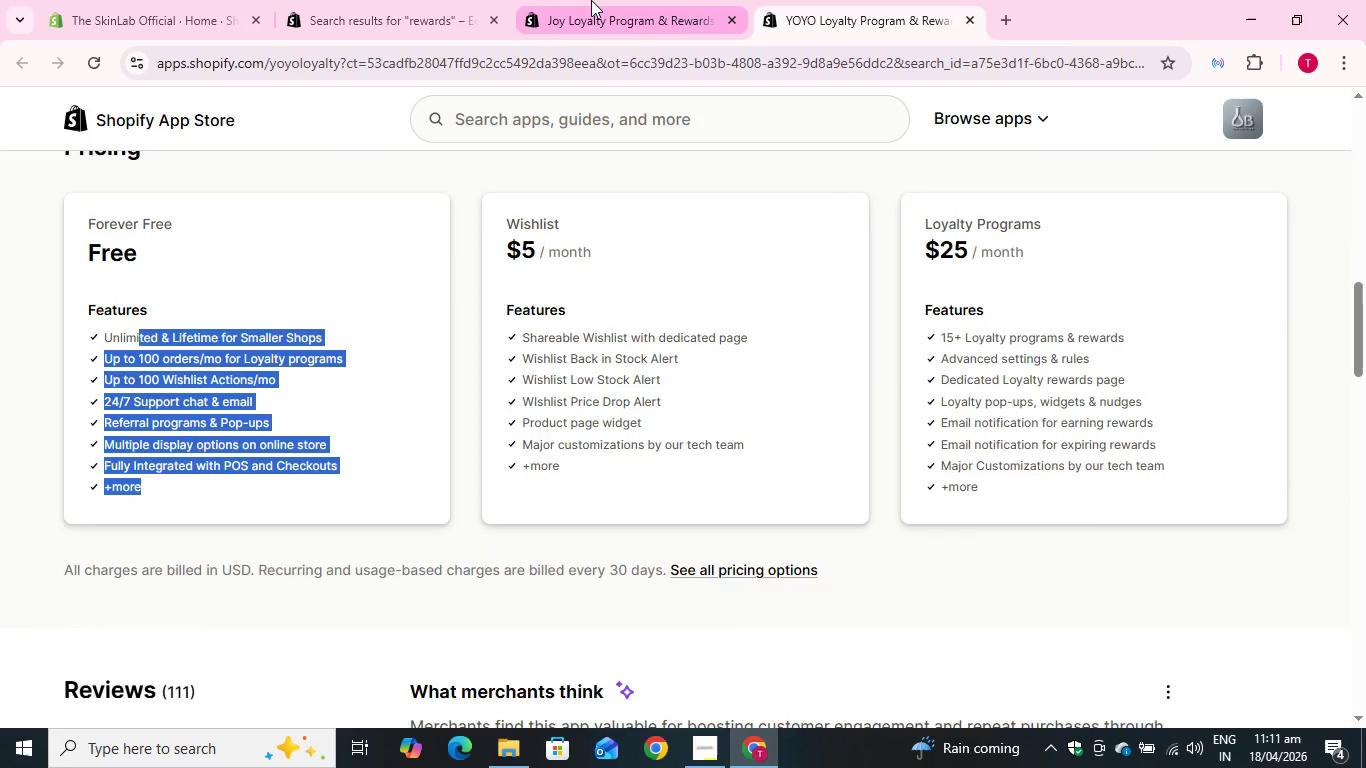 
left_click([591, 0])
 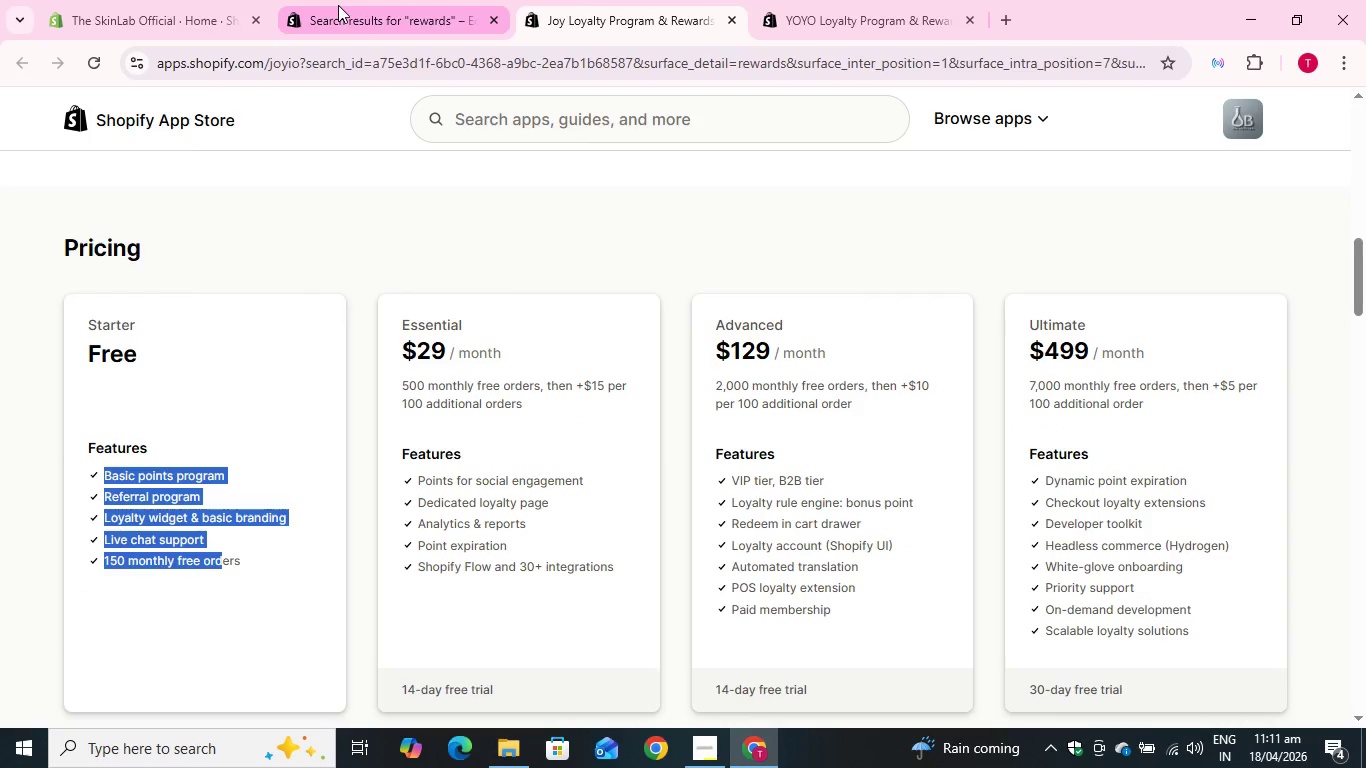 
left_click([338, 5])
 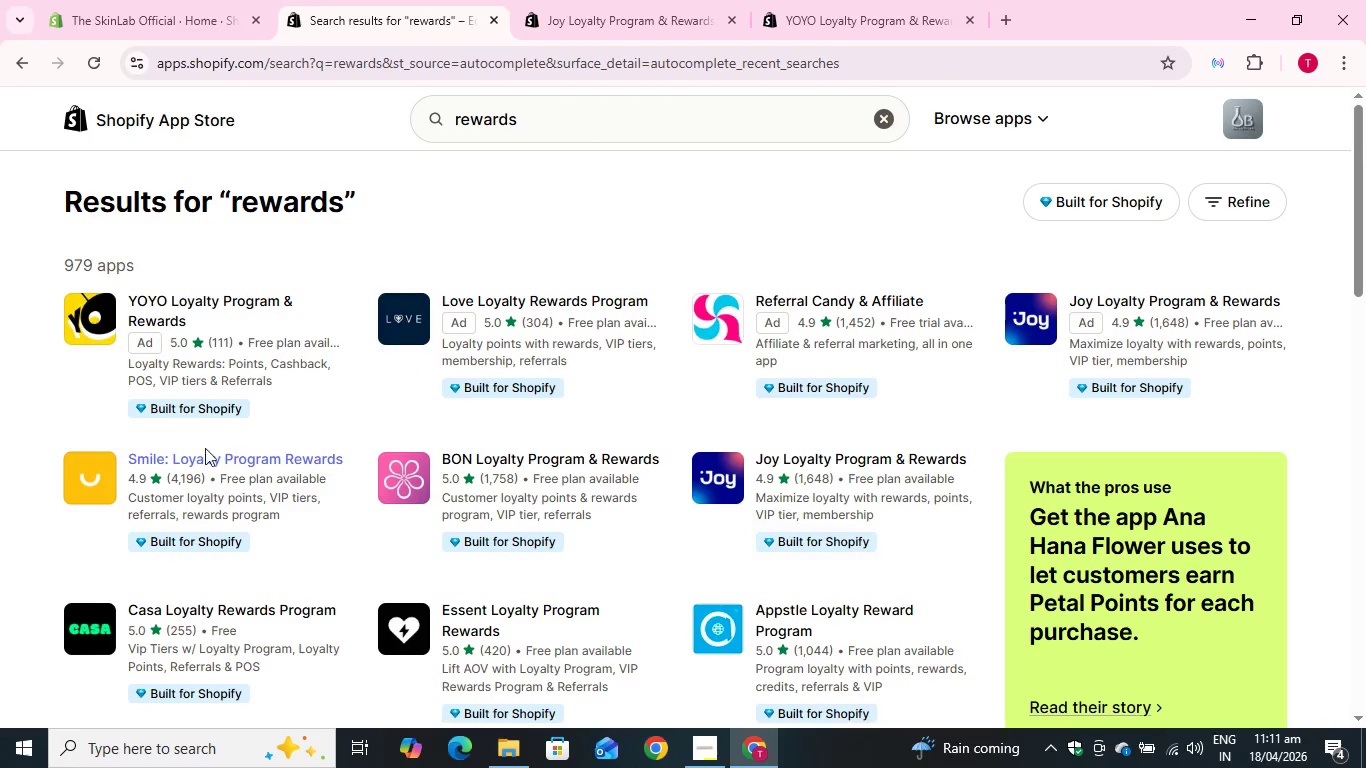 
scroll: coordinate [195, 376], scroll_direction: up, amount: 1.0
 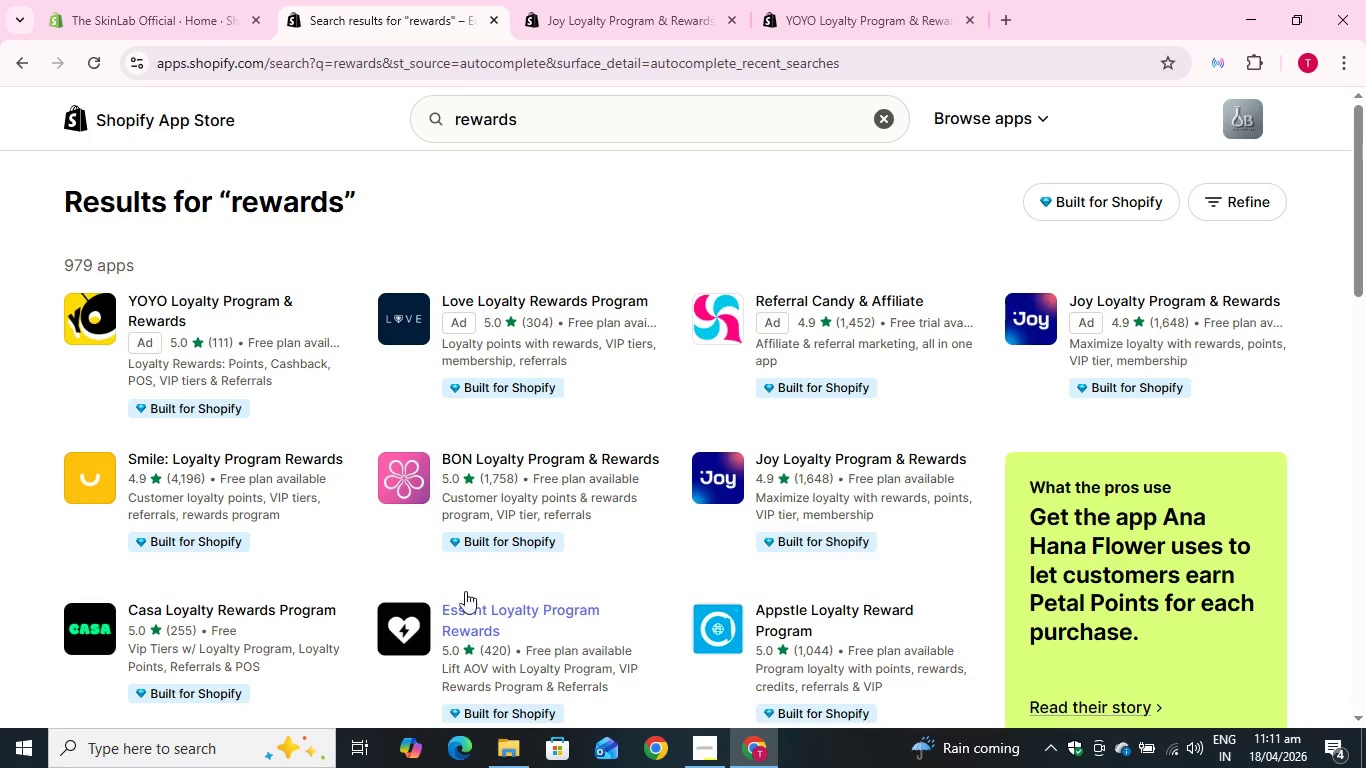 
wait(5.48)
 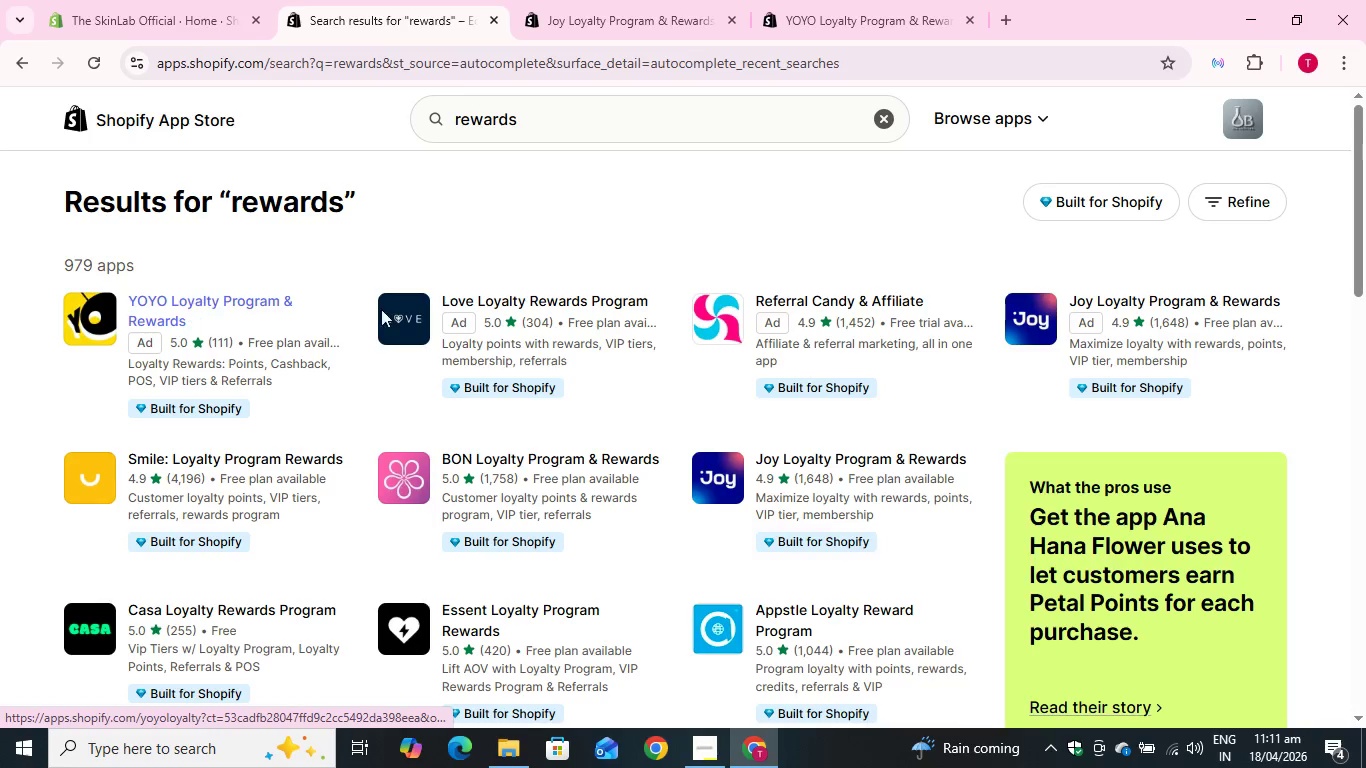 
left_click([463, 449])
 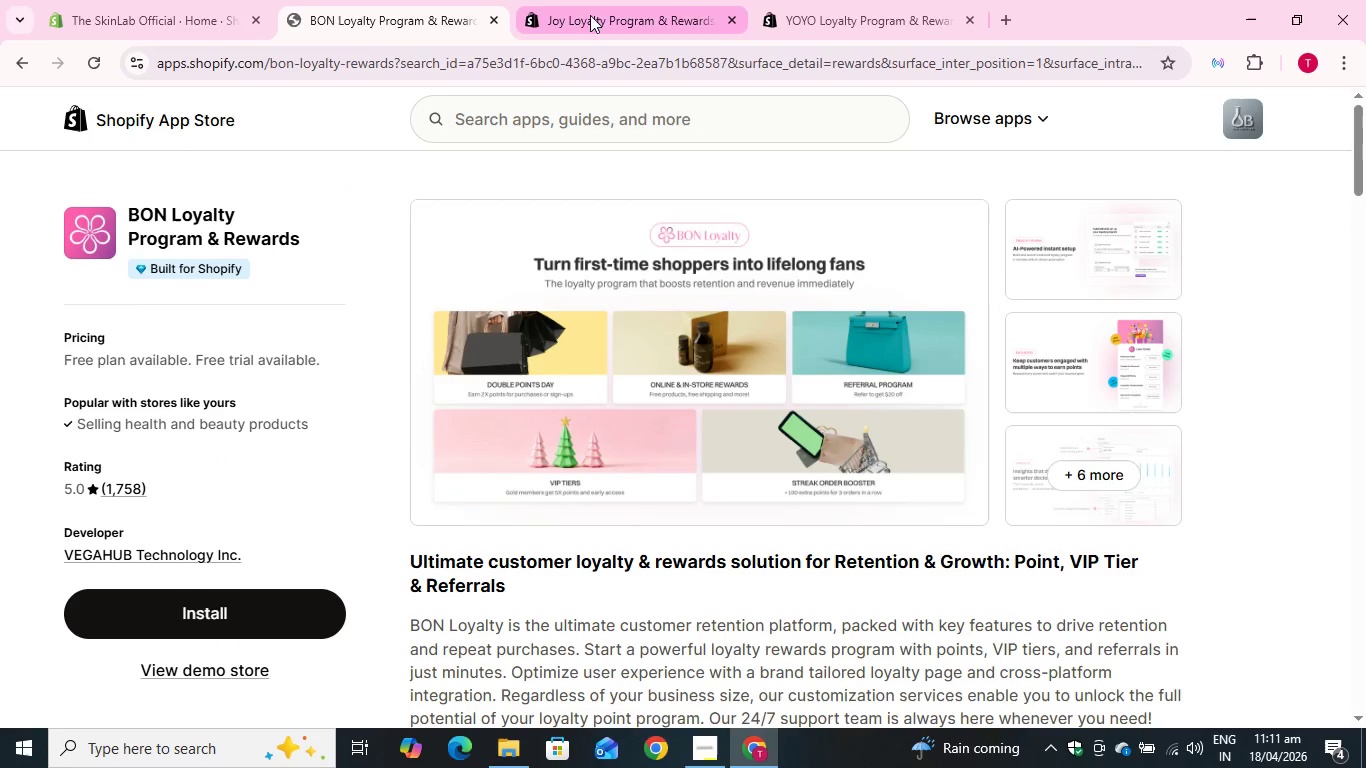 
scroll: coordinate [540, 464], scroll_direction: down, amount: 10.0
 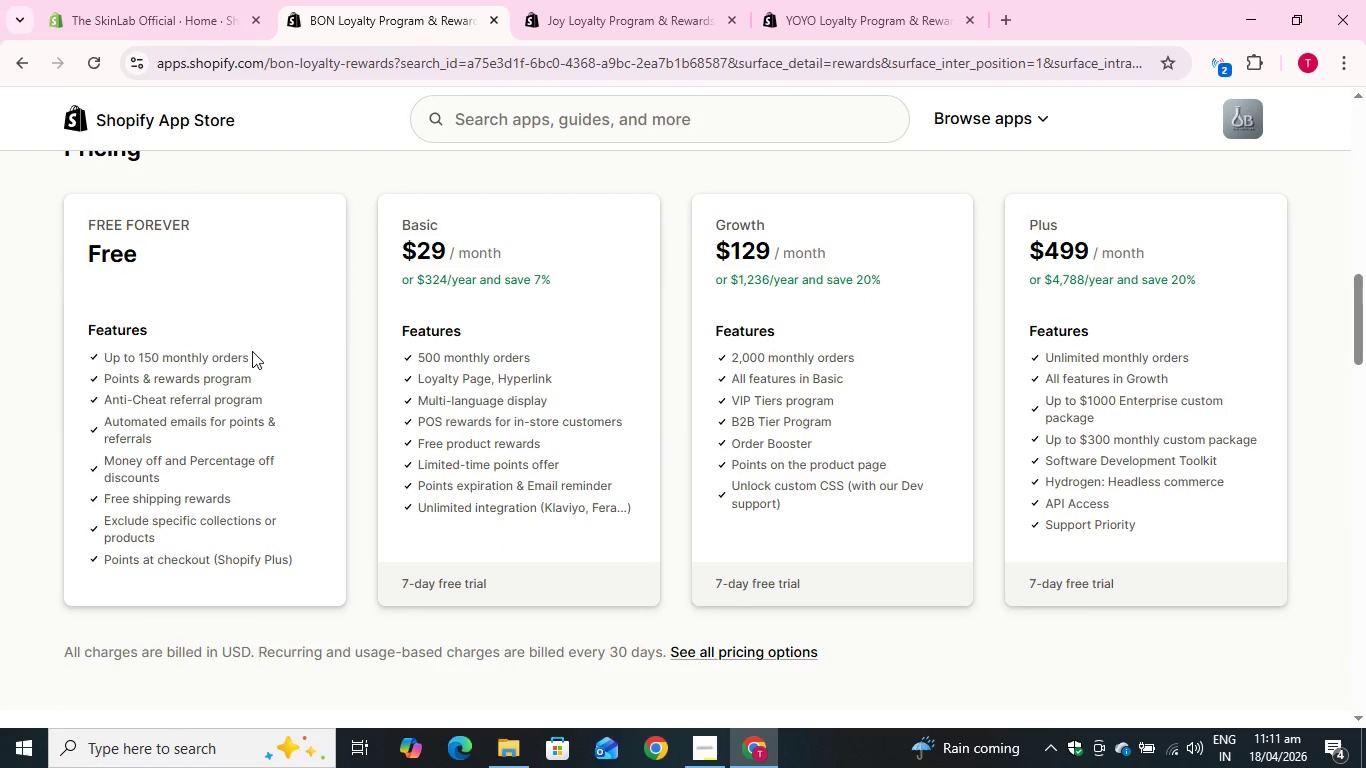 
left_click_drag(start_coordinate=[248, 379], to_coordinate=[97, 377])
 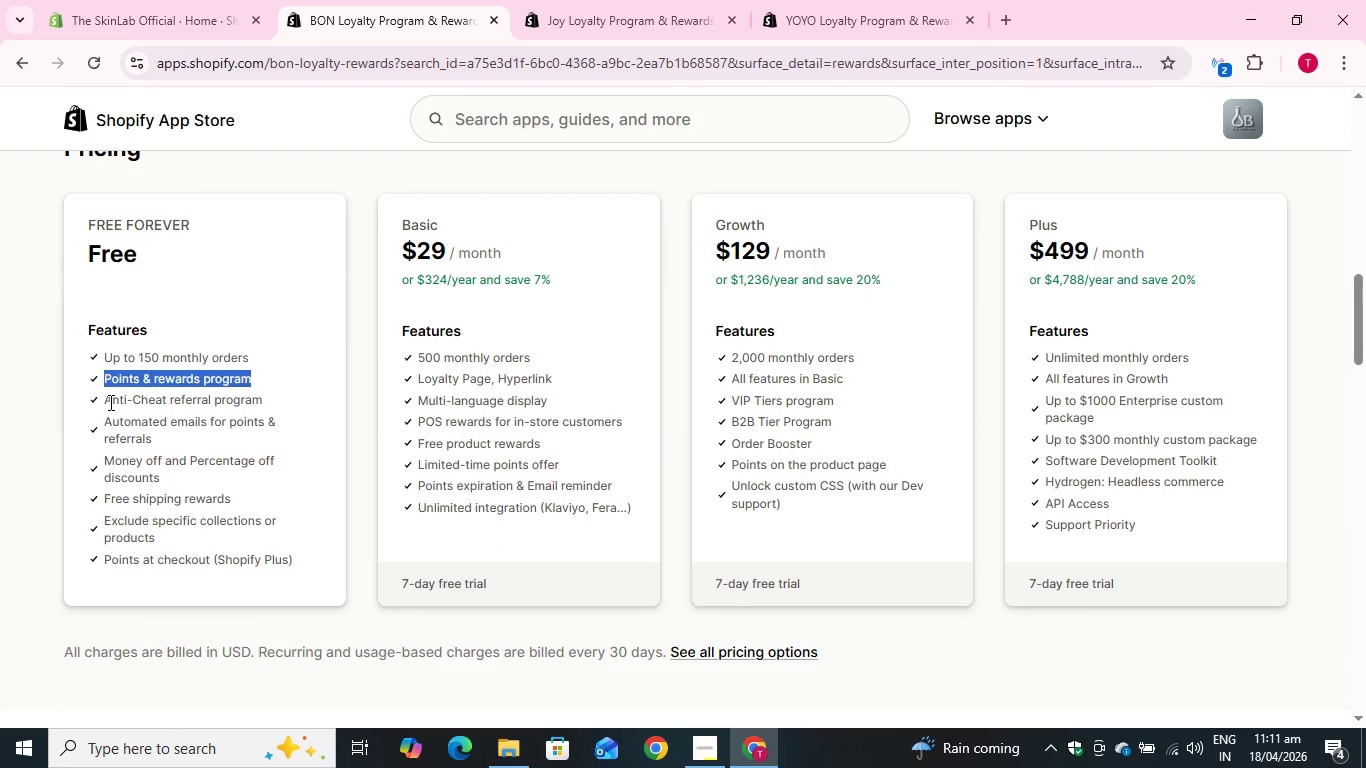 
left_click_drag(start_coordinate=[111, 402], to_coordinate=[223, 408])
 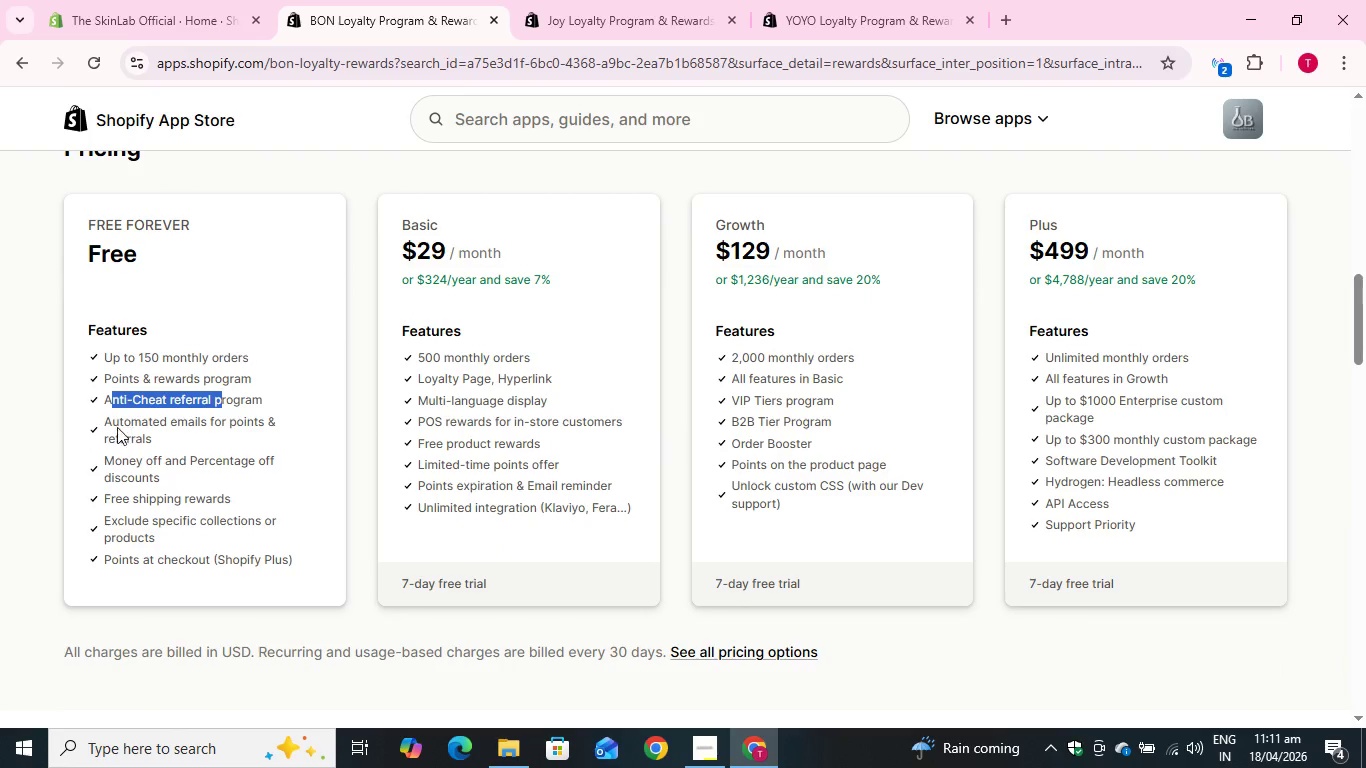 
left_click_drag(start_coordinate=[118, 424], to_coordinate=[244, 431])
 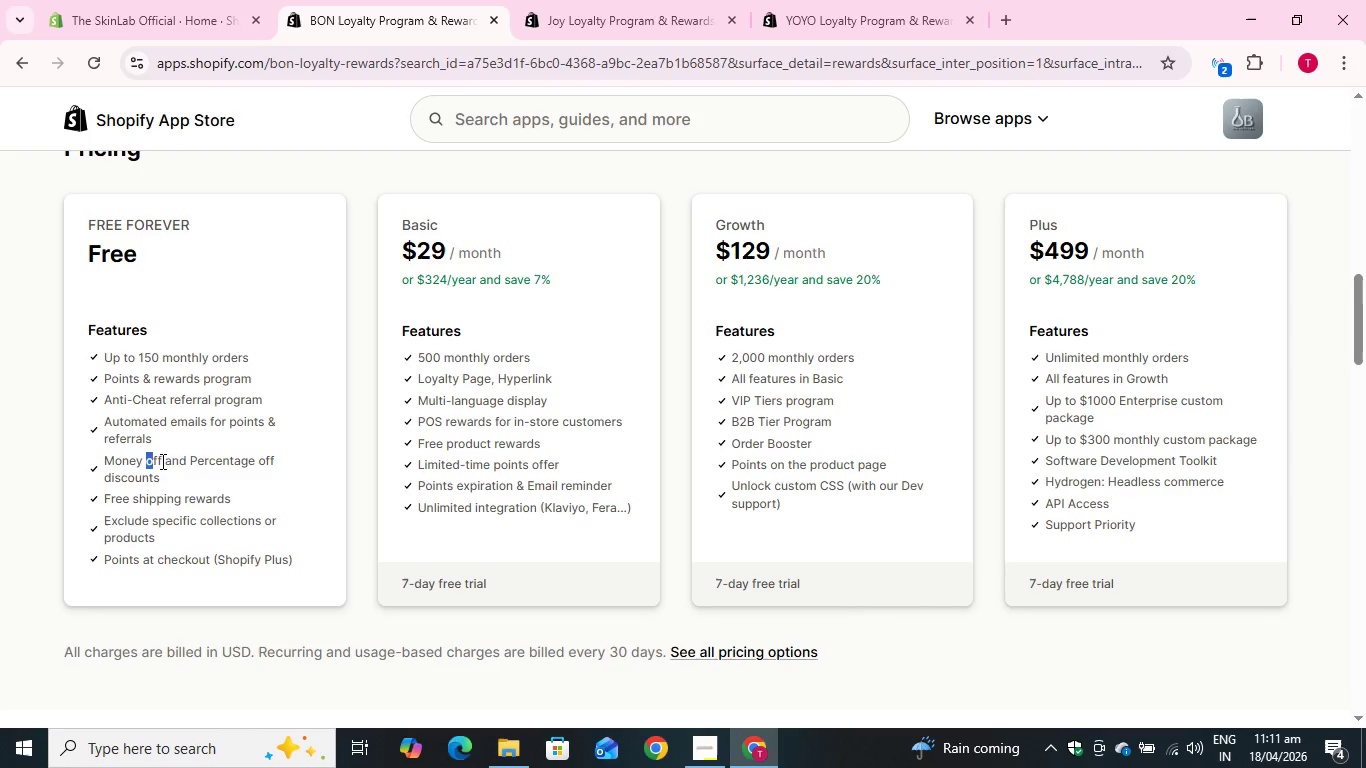 
left_click_drag(start_coordinate=[148, 461], to_coordinate=[251, 459])
 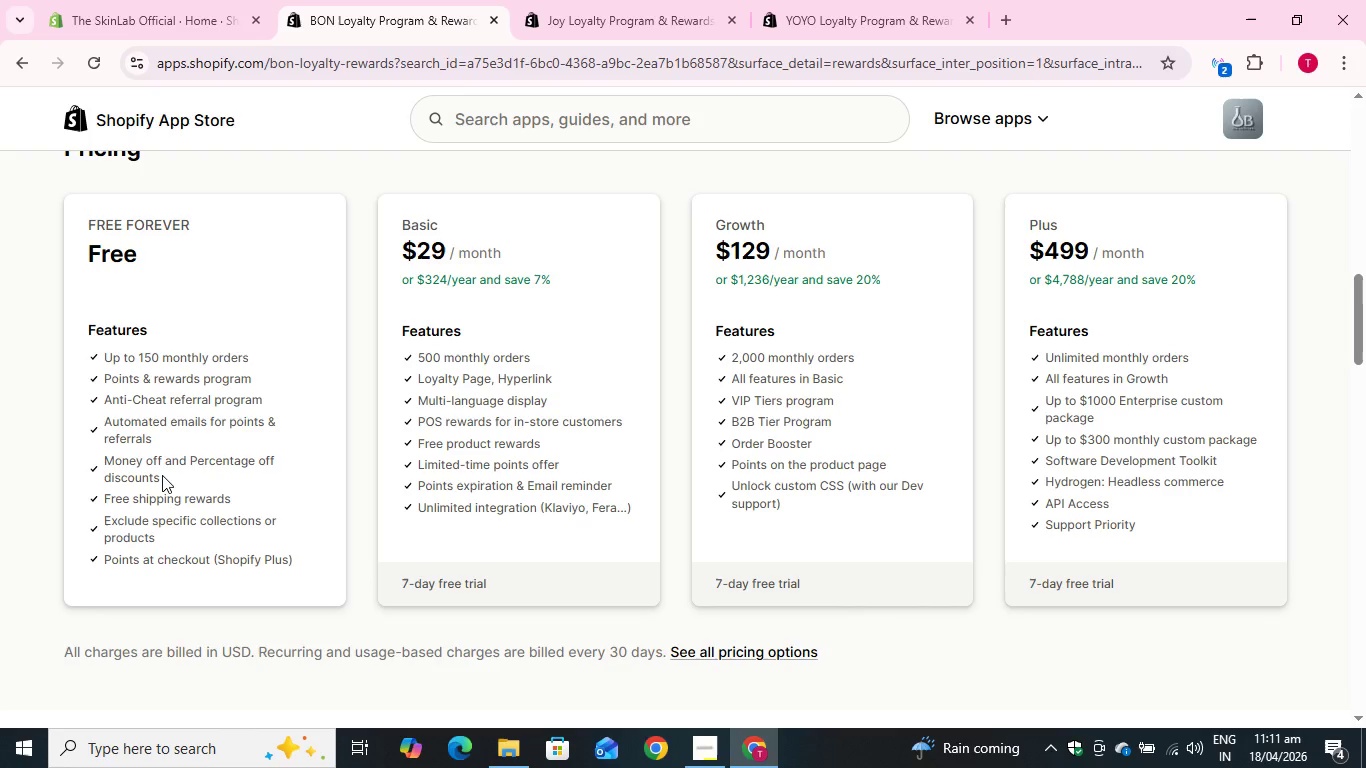 
left_click([162, 475])
 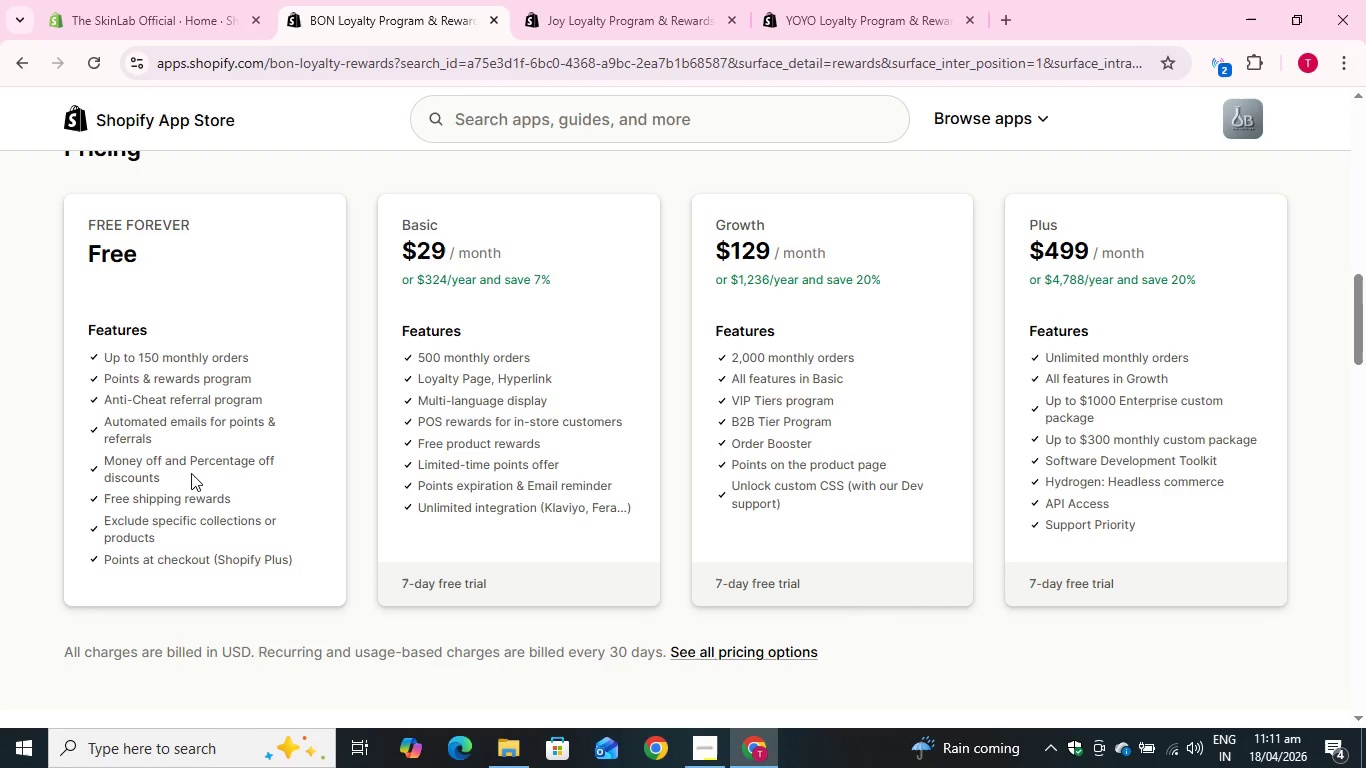 
left_click_drag(start_coordinate=[165, 534], to_coordinate=[108, 522])
 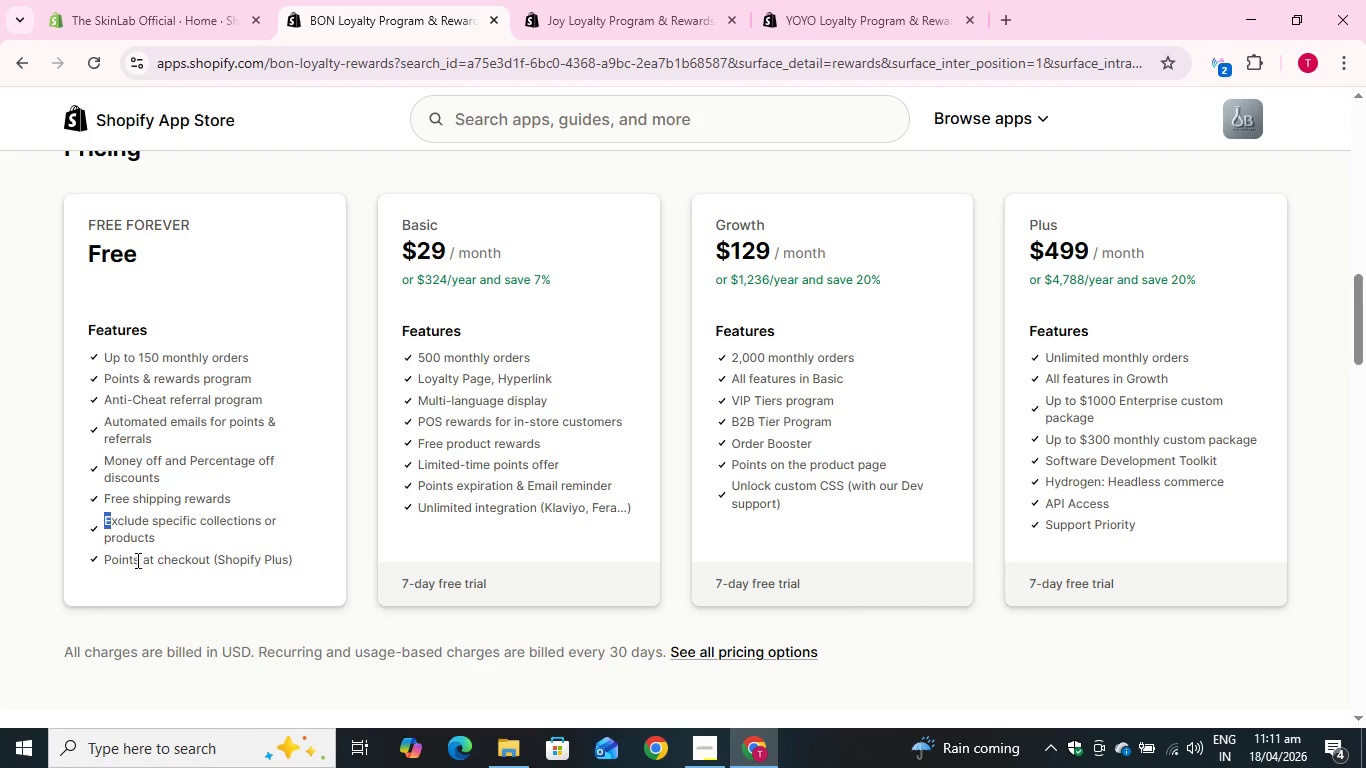 
left_click_drag(start_coordinate=[132, 558], to_coordinate=[197, 569])
 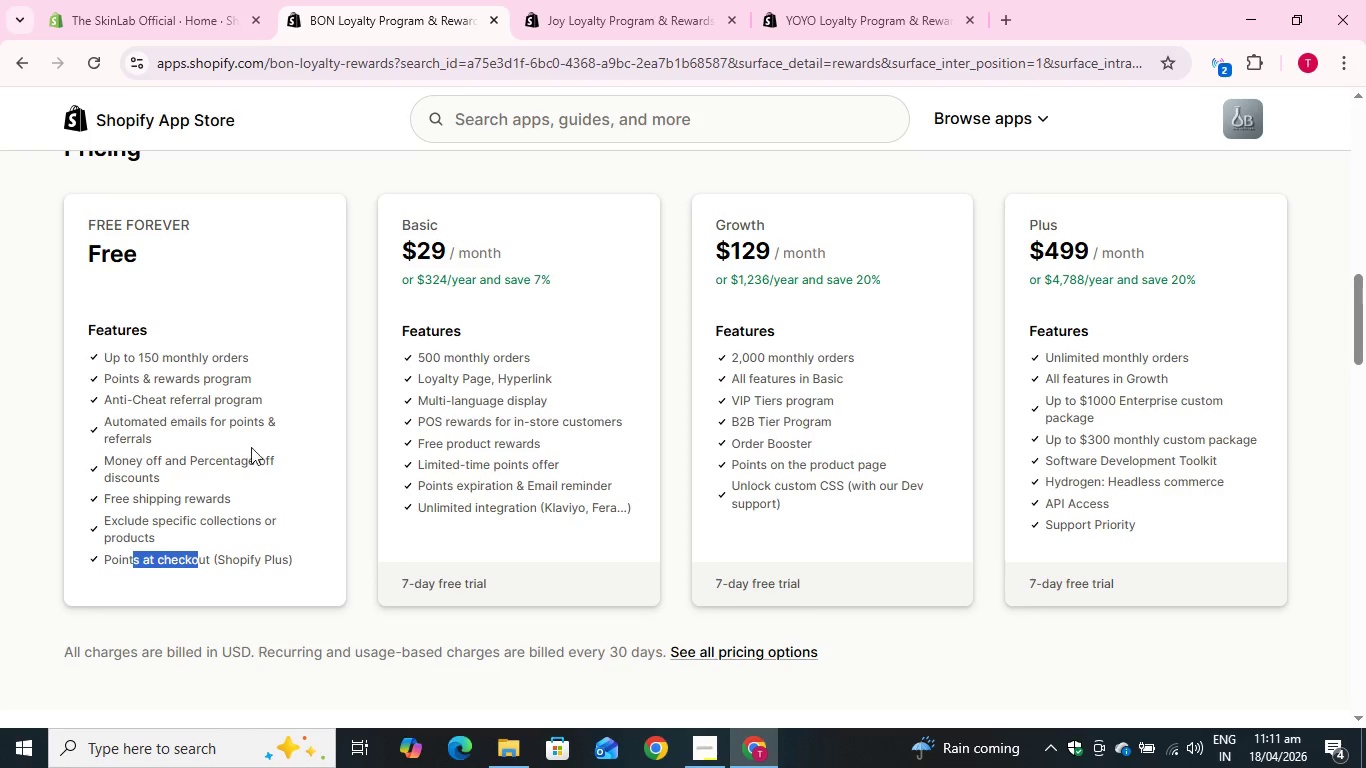 
scroll: coordinate [251, 446], scroll_direction: up, amount: 7.0
 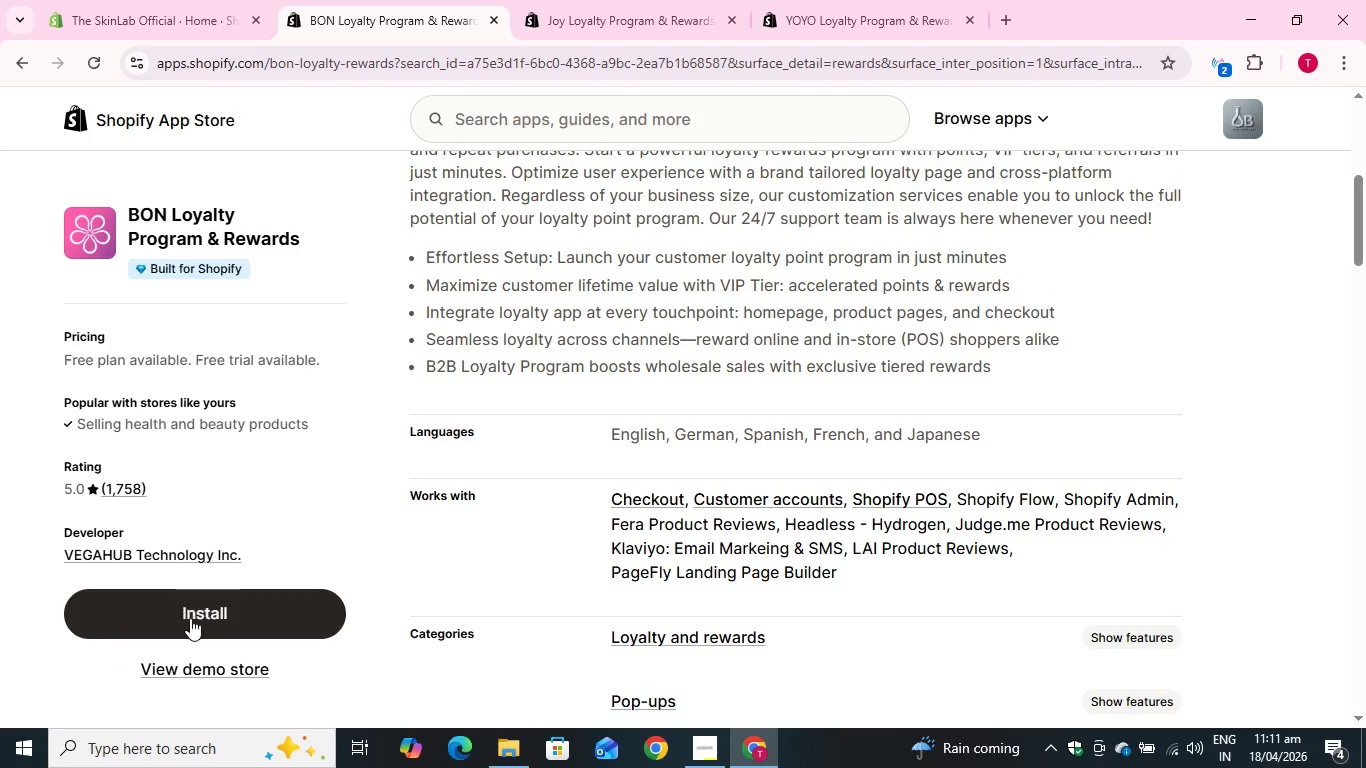 
left_click([192, 618])
 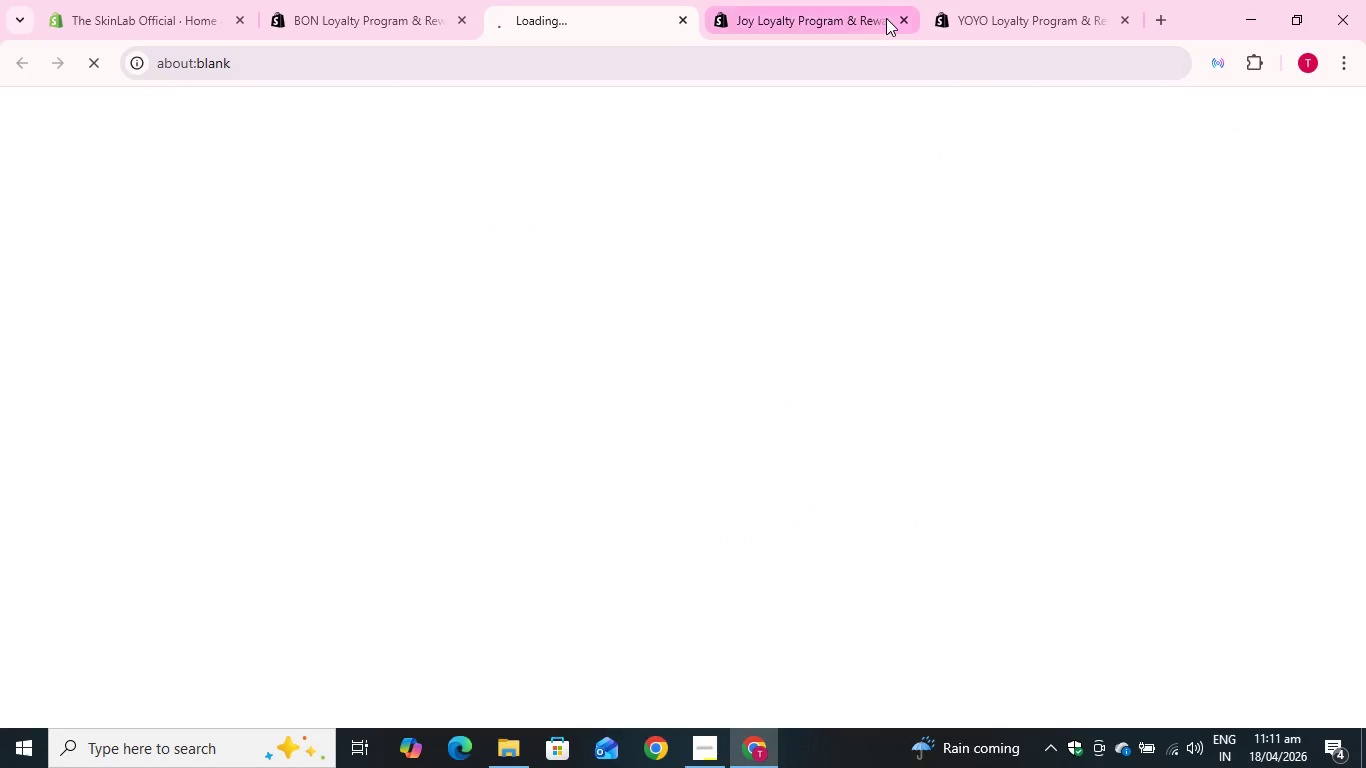 
left_click([897, 18])
 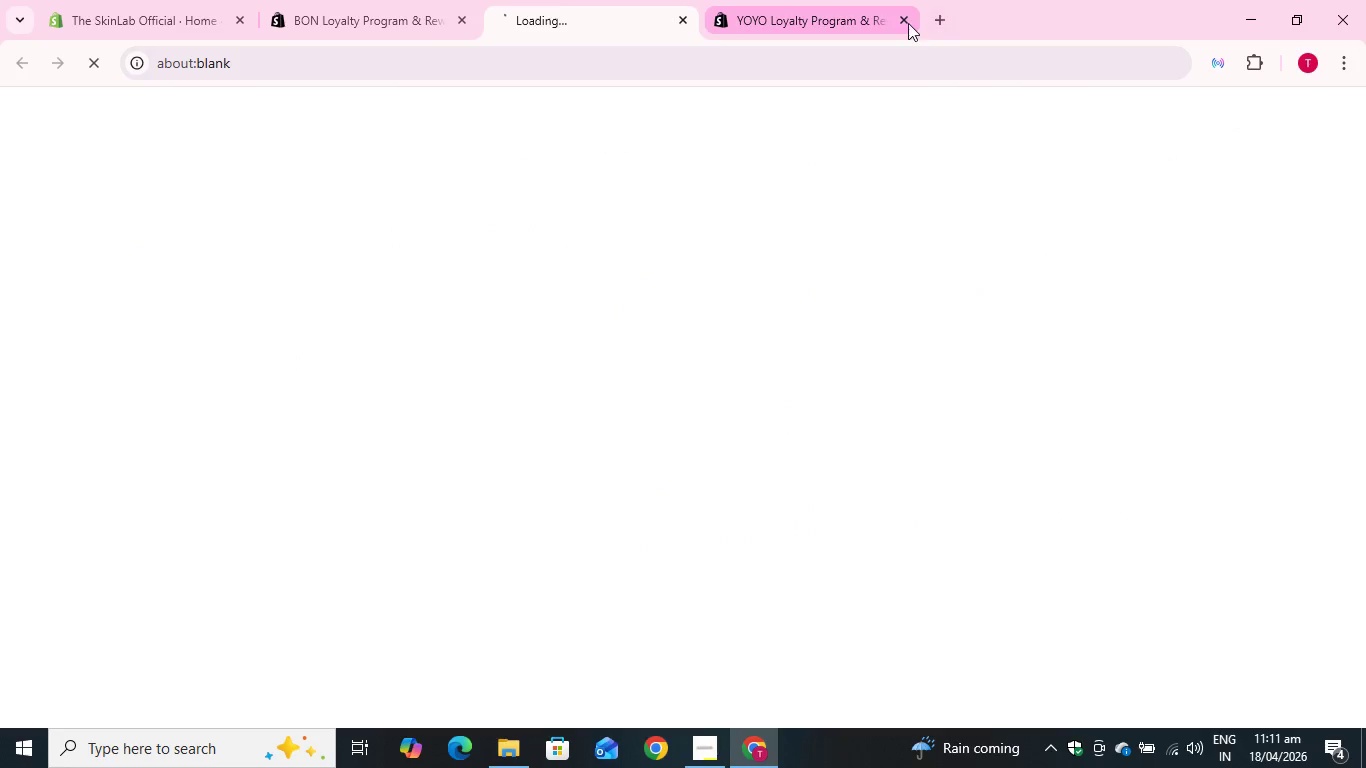 
left_click([903, 23])
 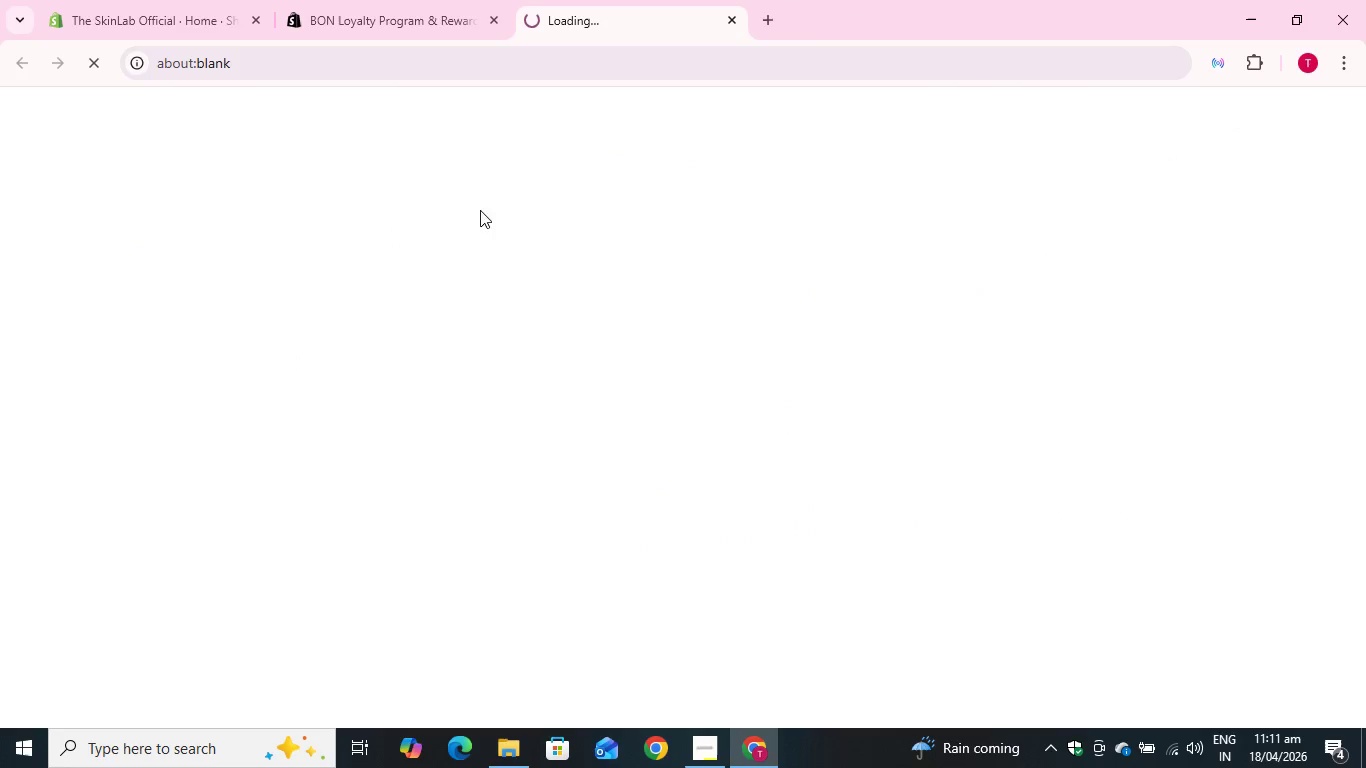 
left_click([334, 0])
 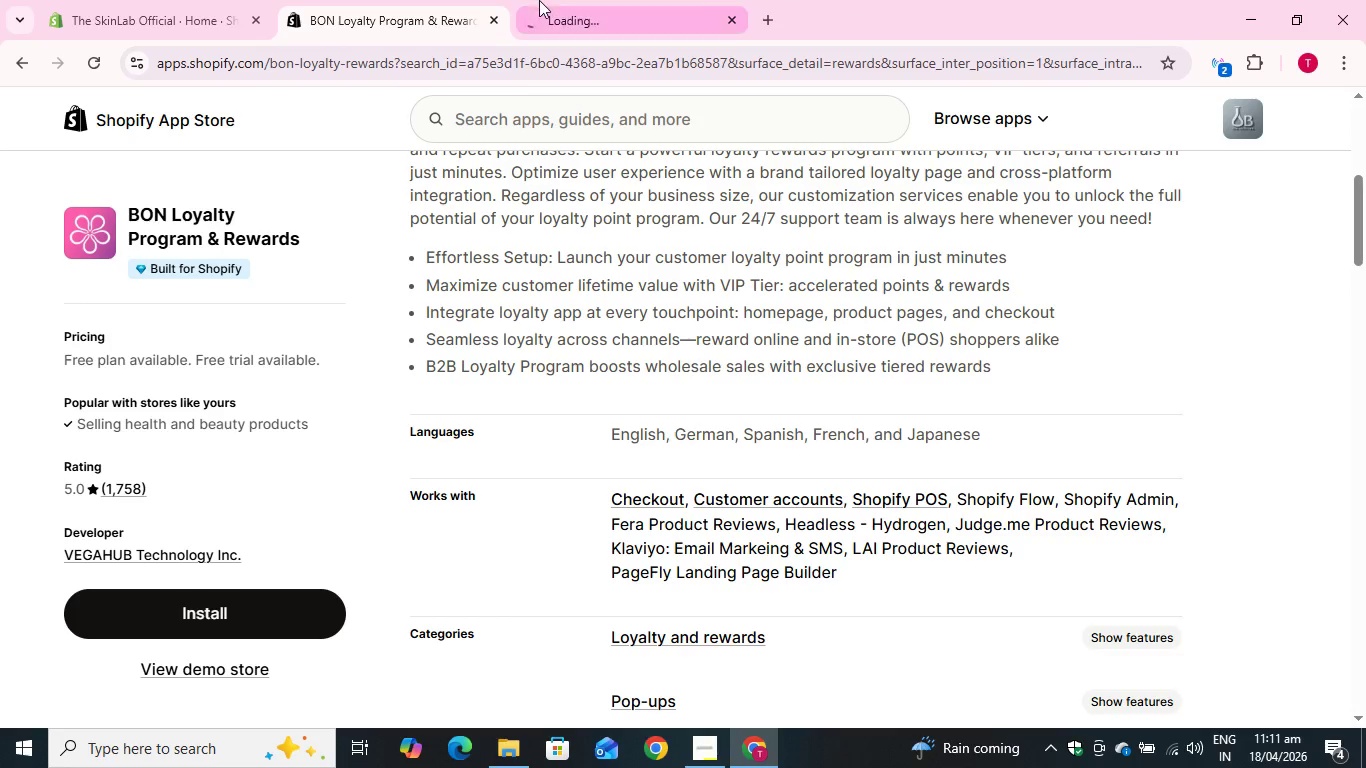 
left_click_drag(start_coordinate=[539, 0], to_coordinate=[396, 0])
 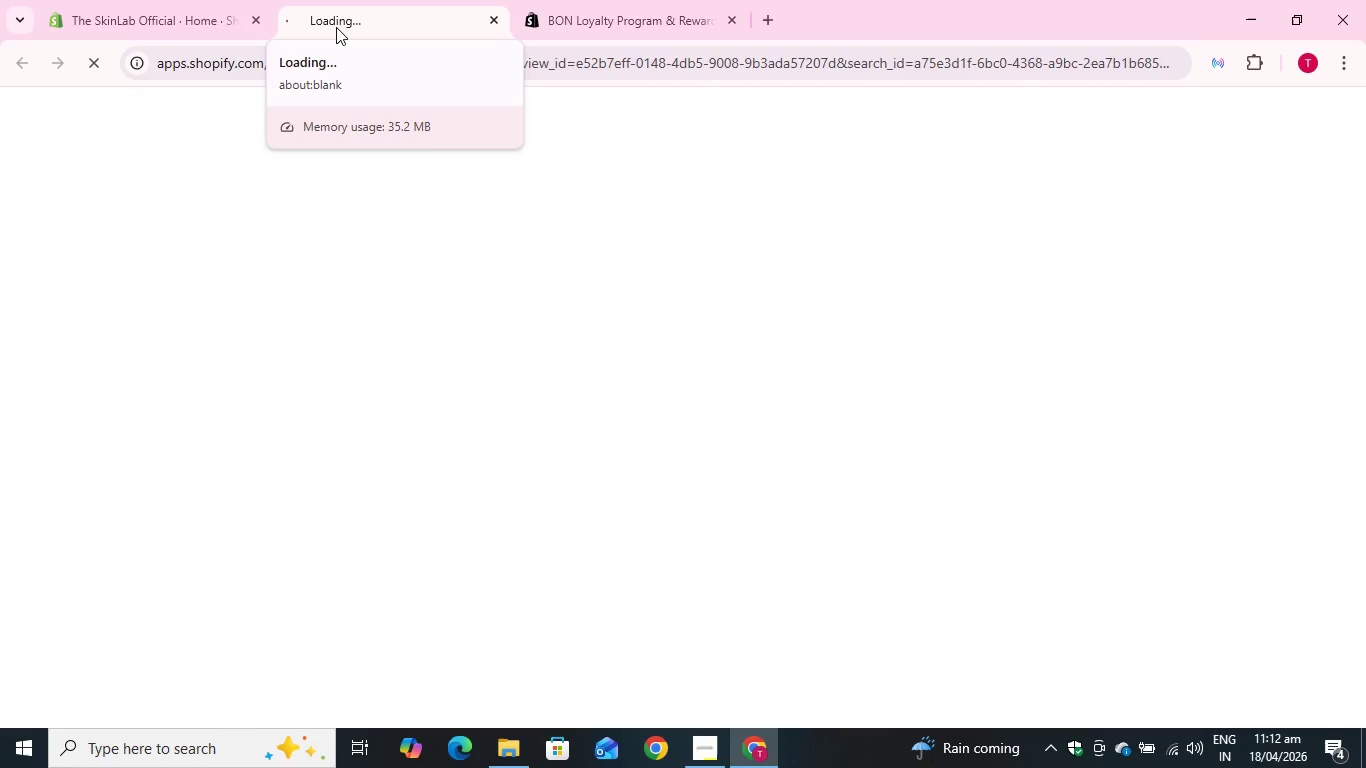 
wait(29.34)
 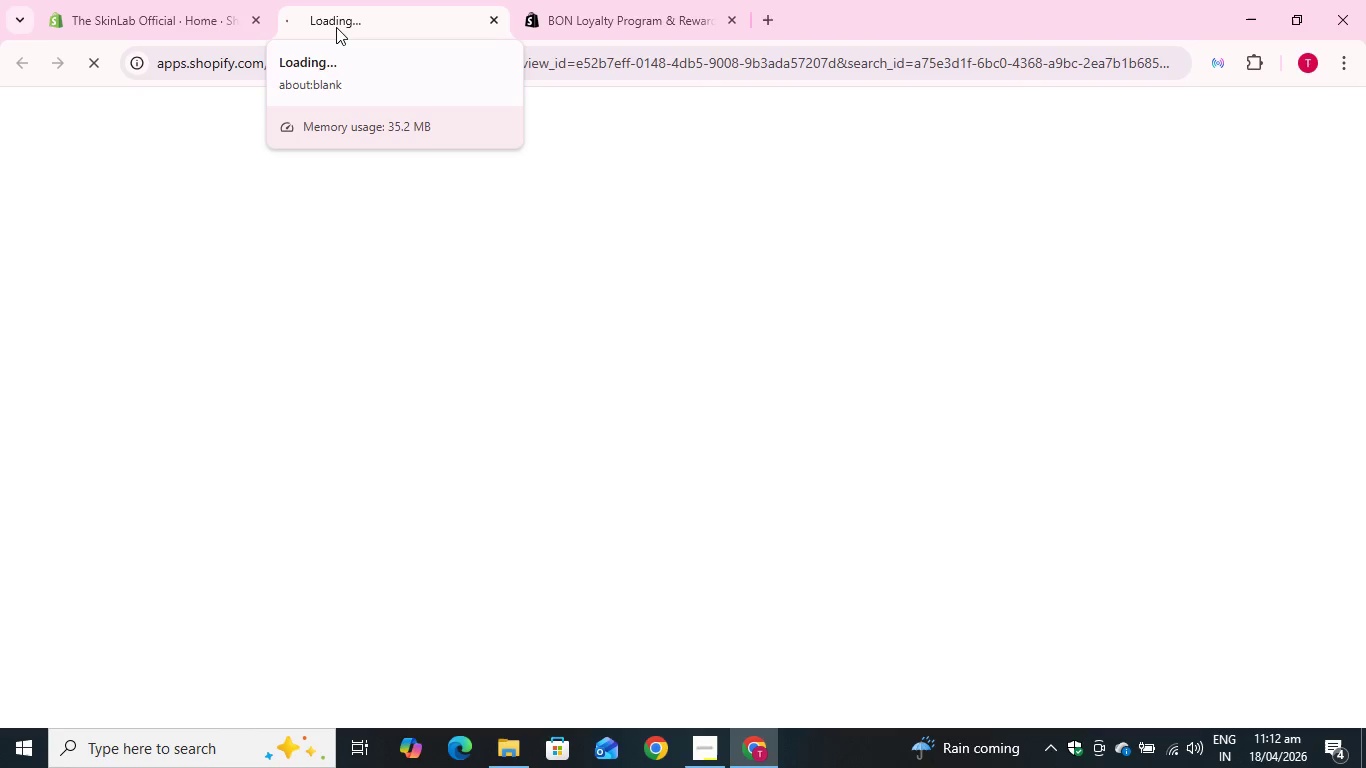 
left_click([139, 17])